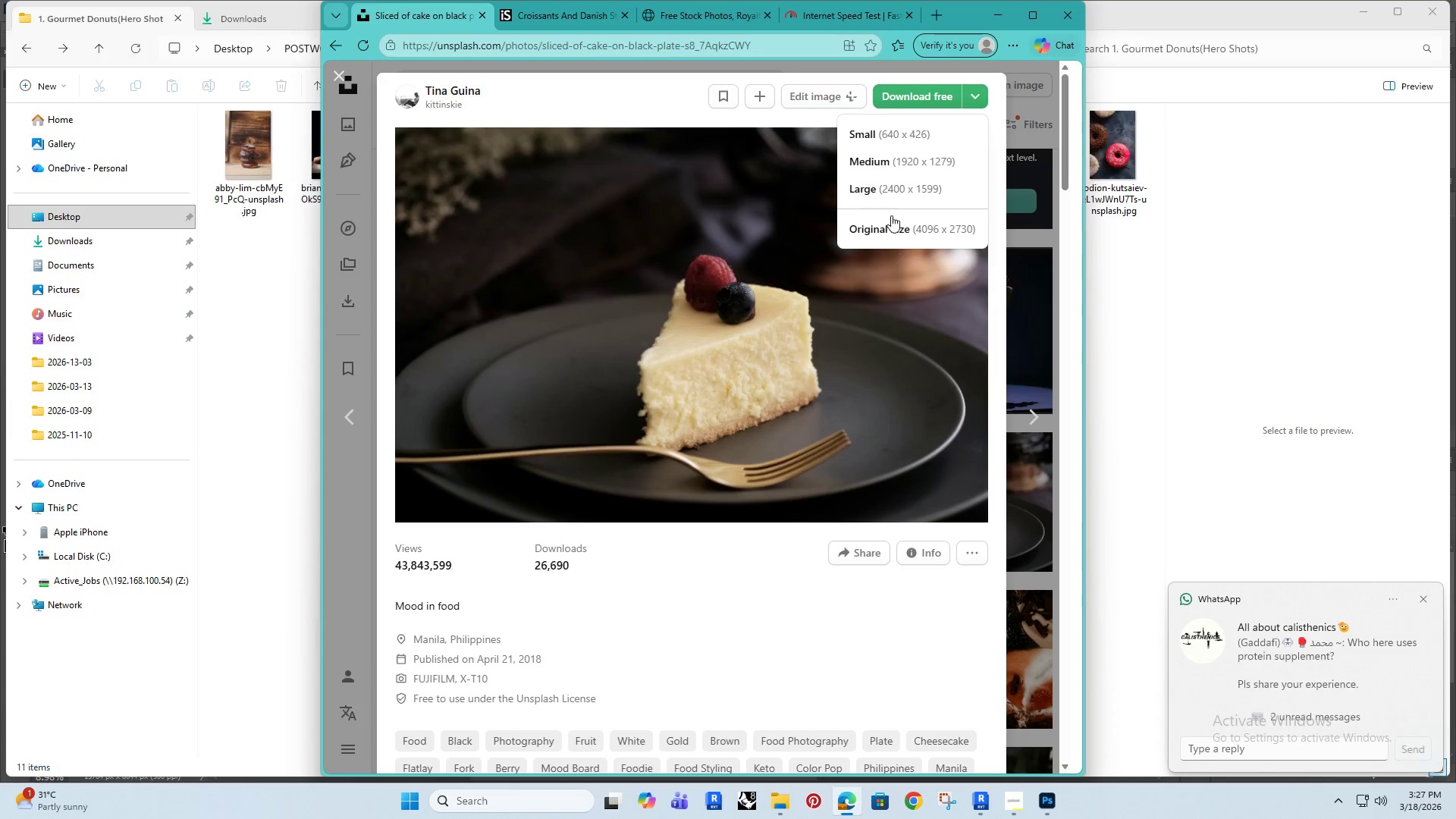 
left_click([899, 224])
 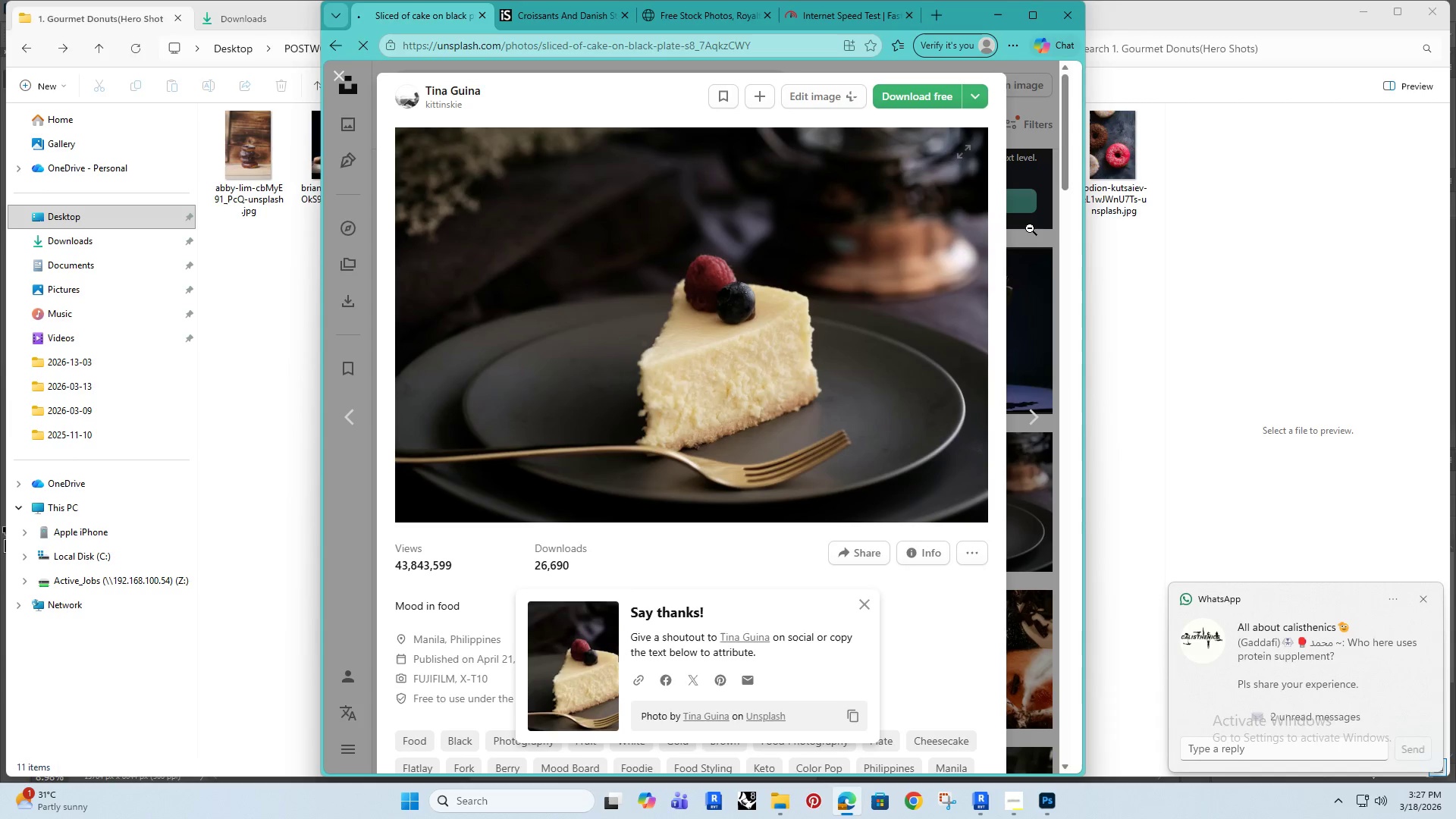 
scroll: coordinate [1056, 265], scroll_direction: down, amount: 4.0
 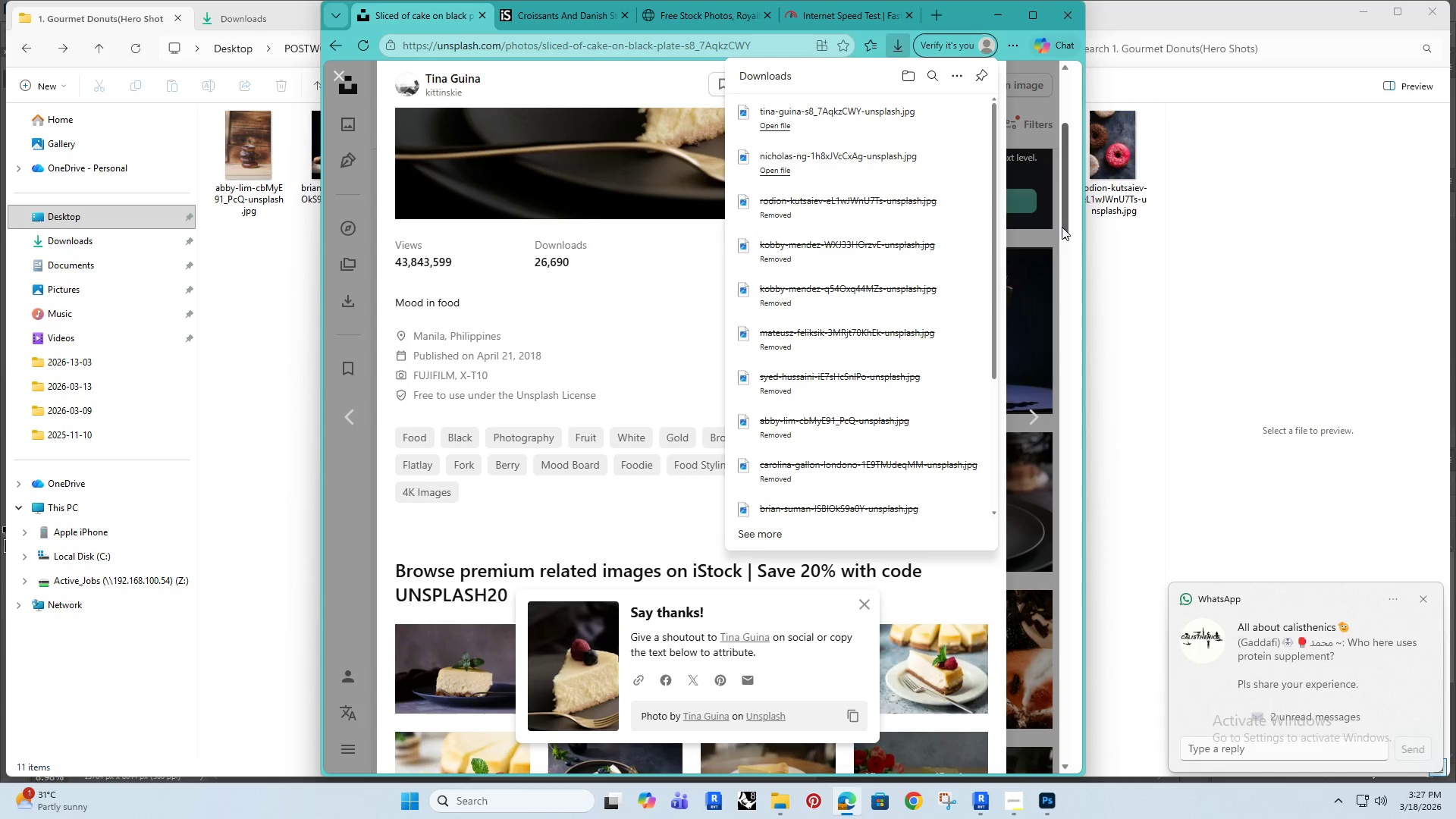 
left_click_drag(start_coordinate=[1065, 223], to_coordinate=[1059, 287])
 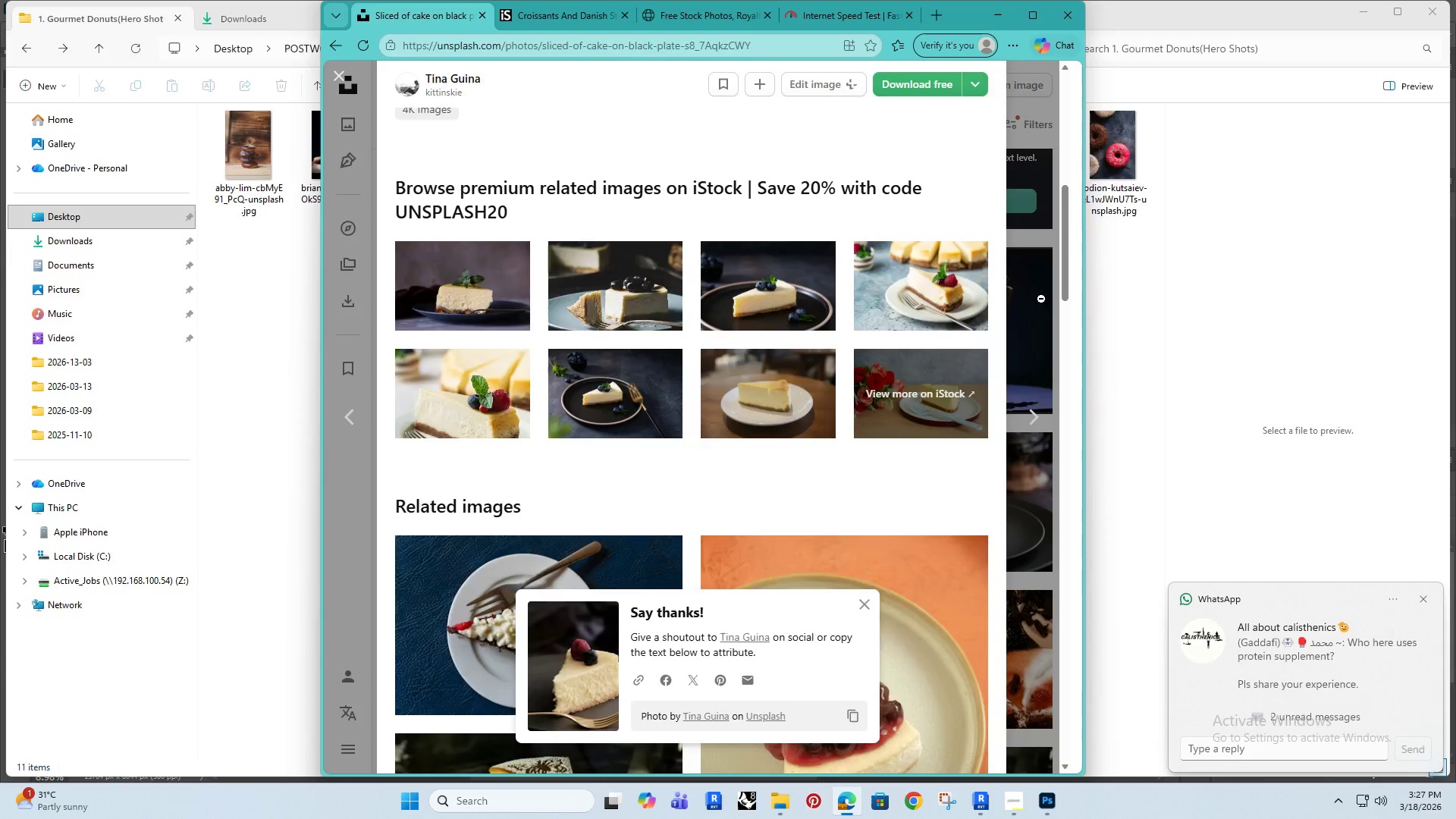 
left_click([1041, 299])
 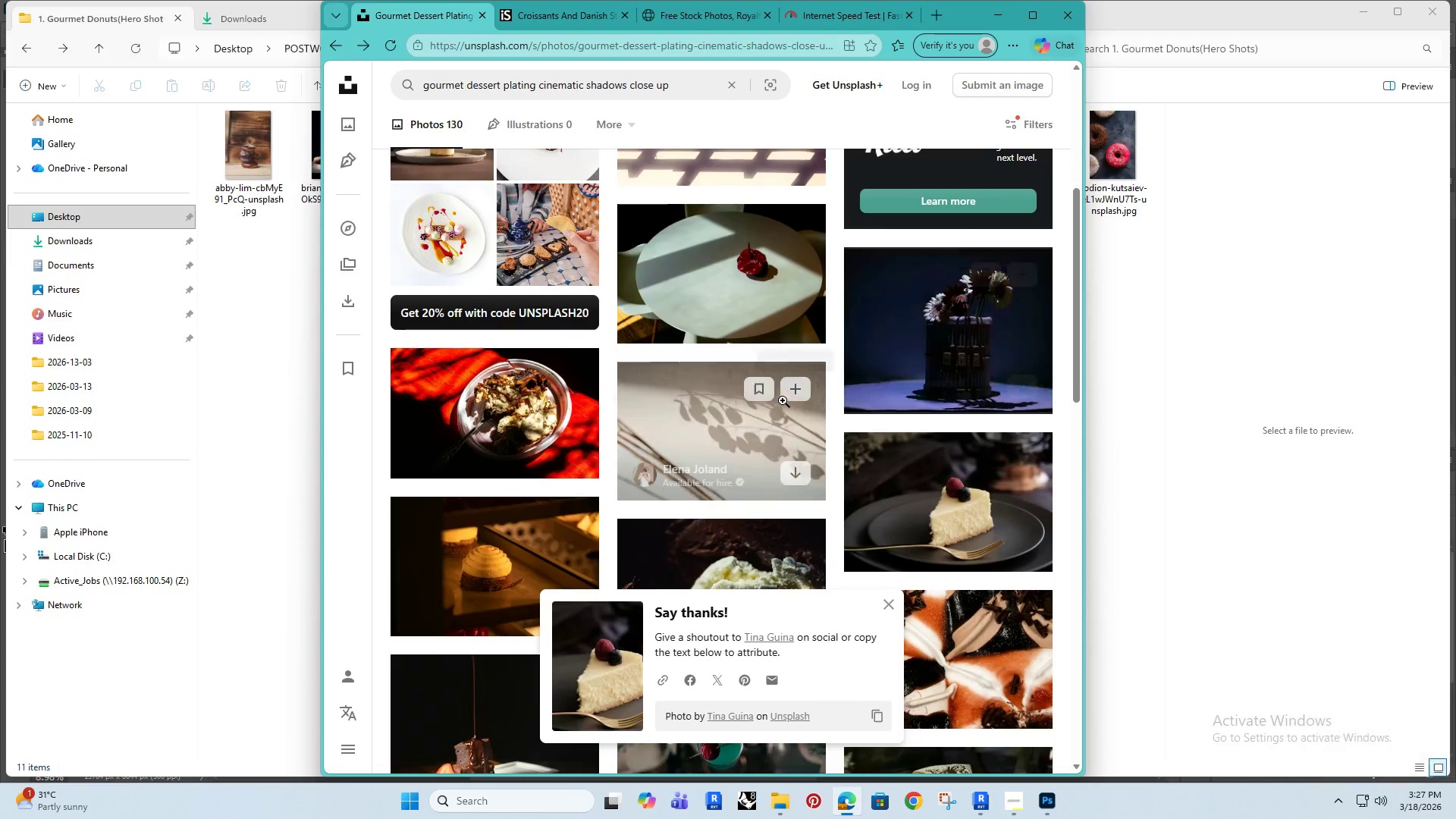 
scroll: coordinate [726, 445], scroll_direction: down, amount: 9.0
 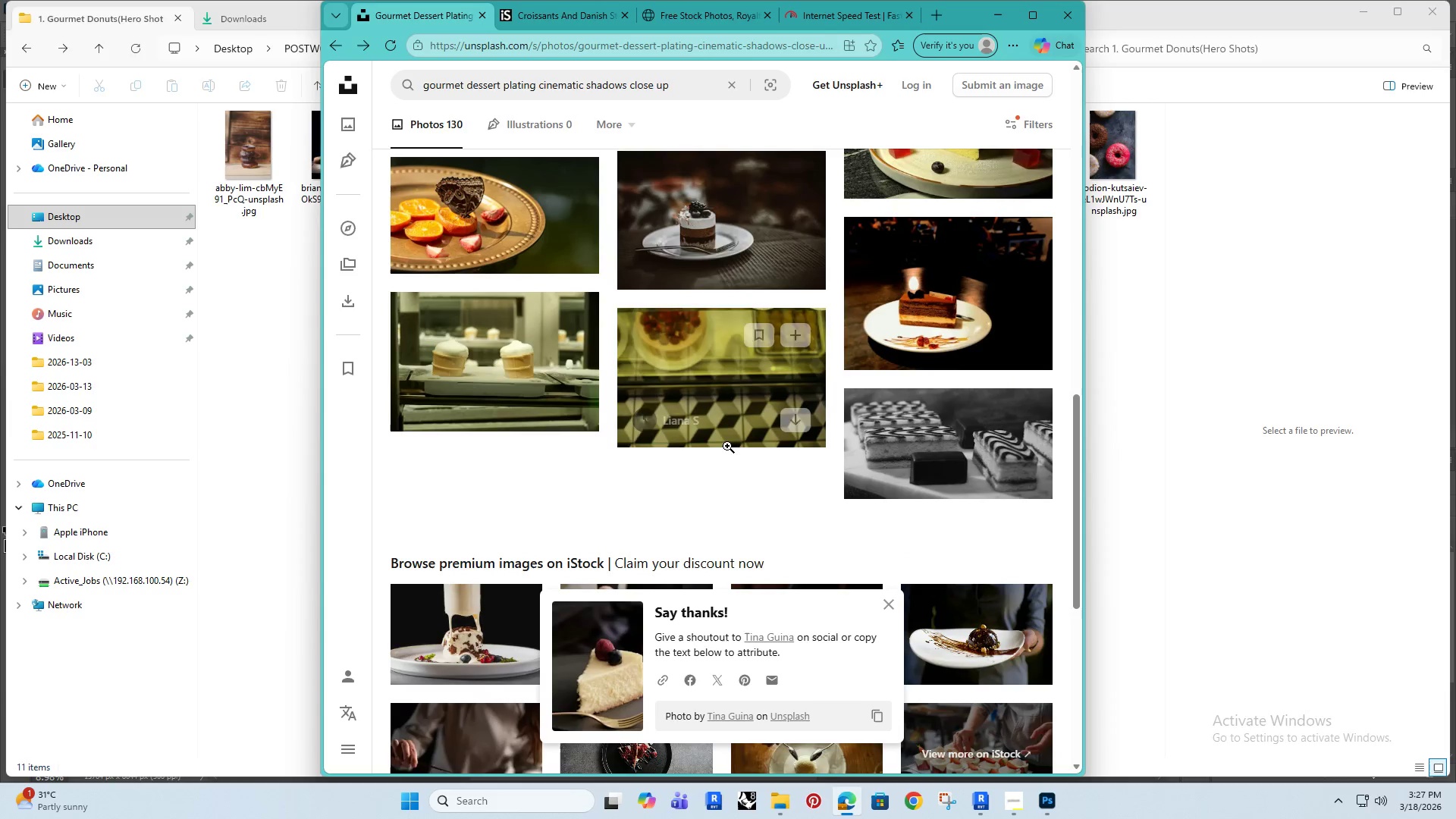 
scroll: coordinate [723, 440], scroll_direction: up, amount: 1.0
 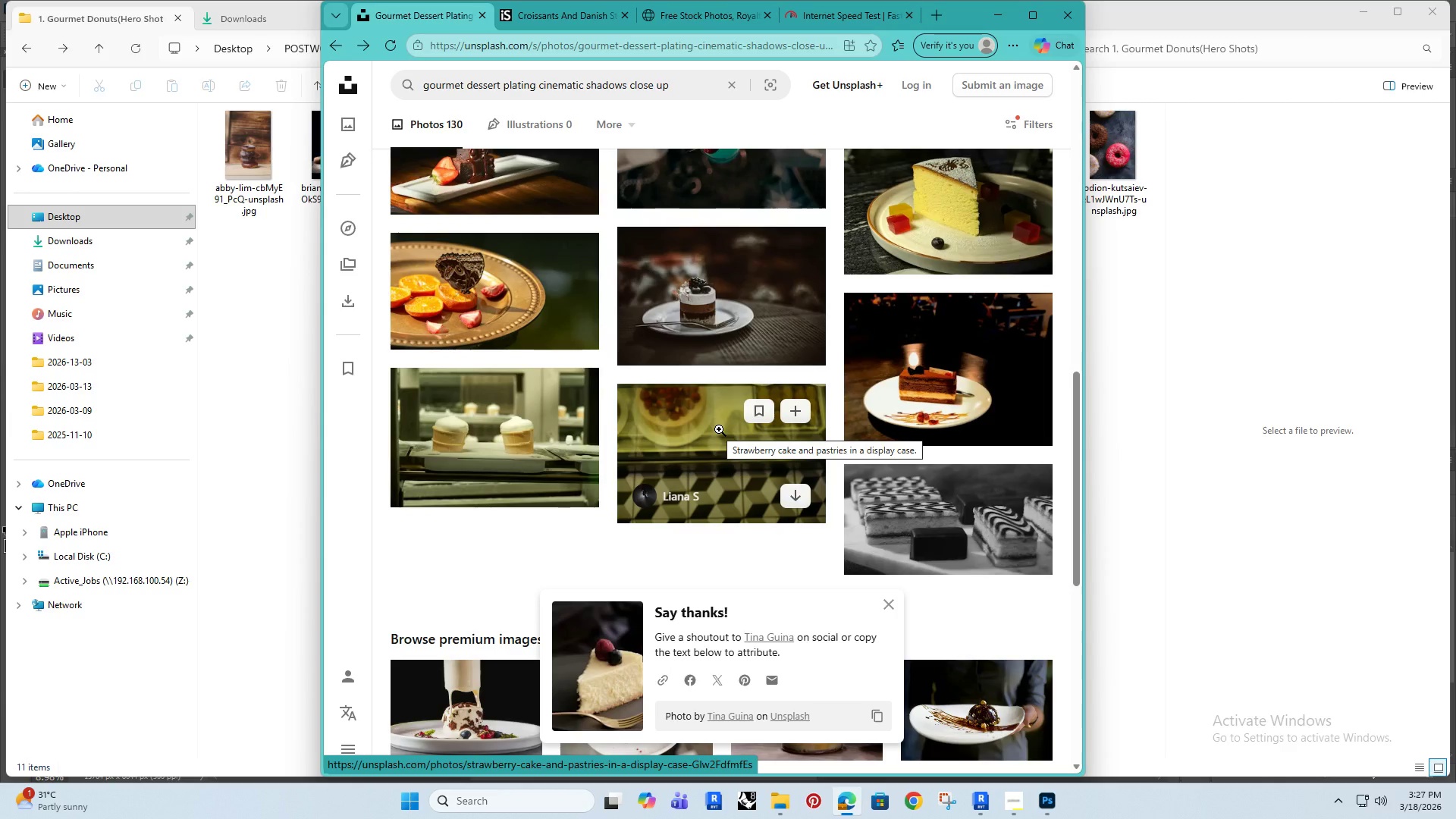 
wait(7.41)
 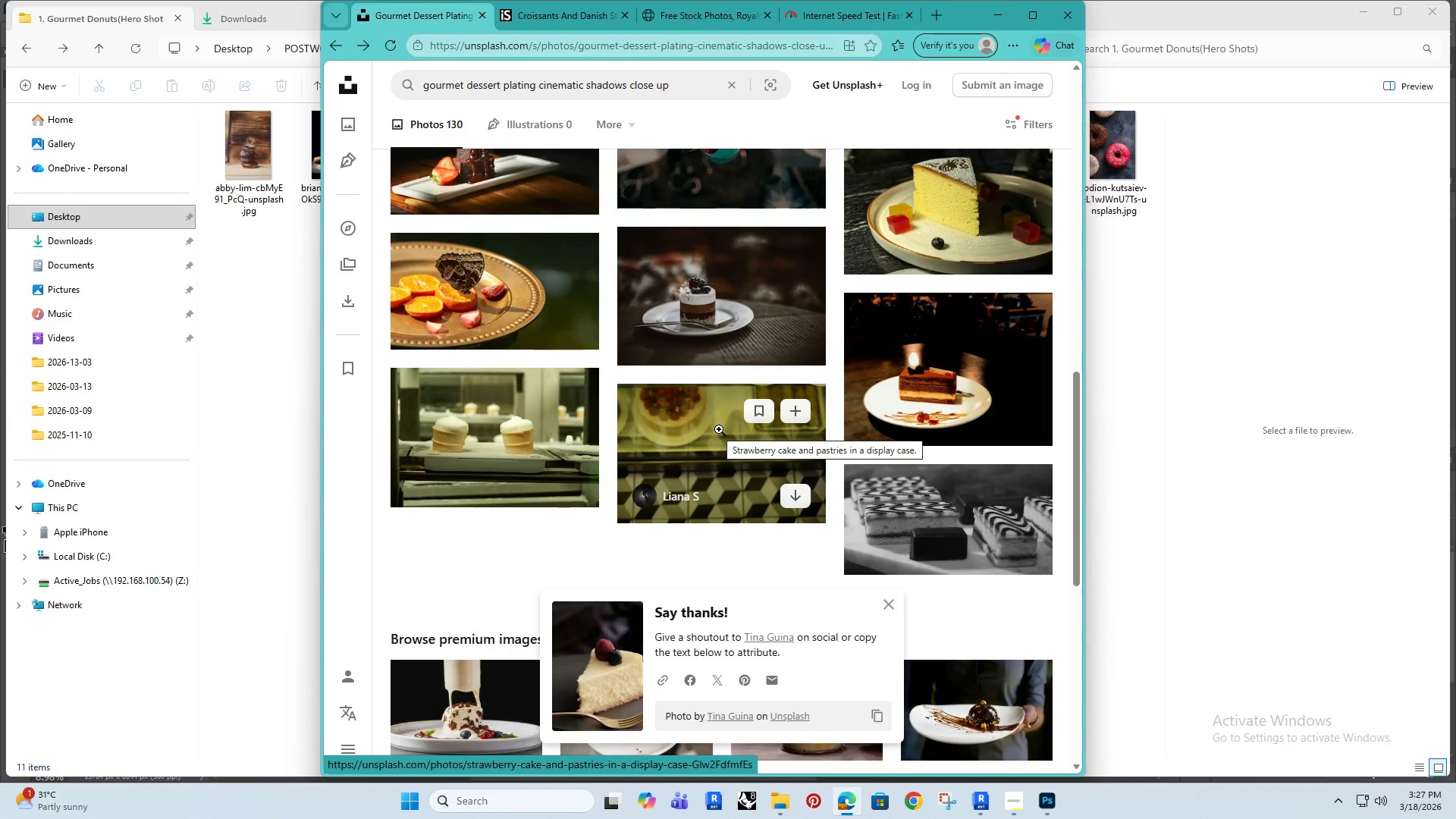 
scroll: coordinate [719, 429], scroll_direction: down, amount: 4.0
 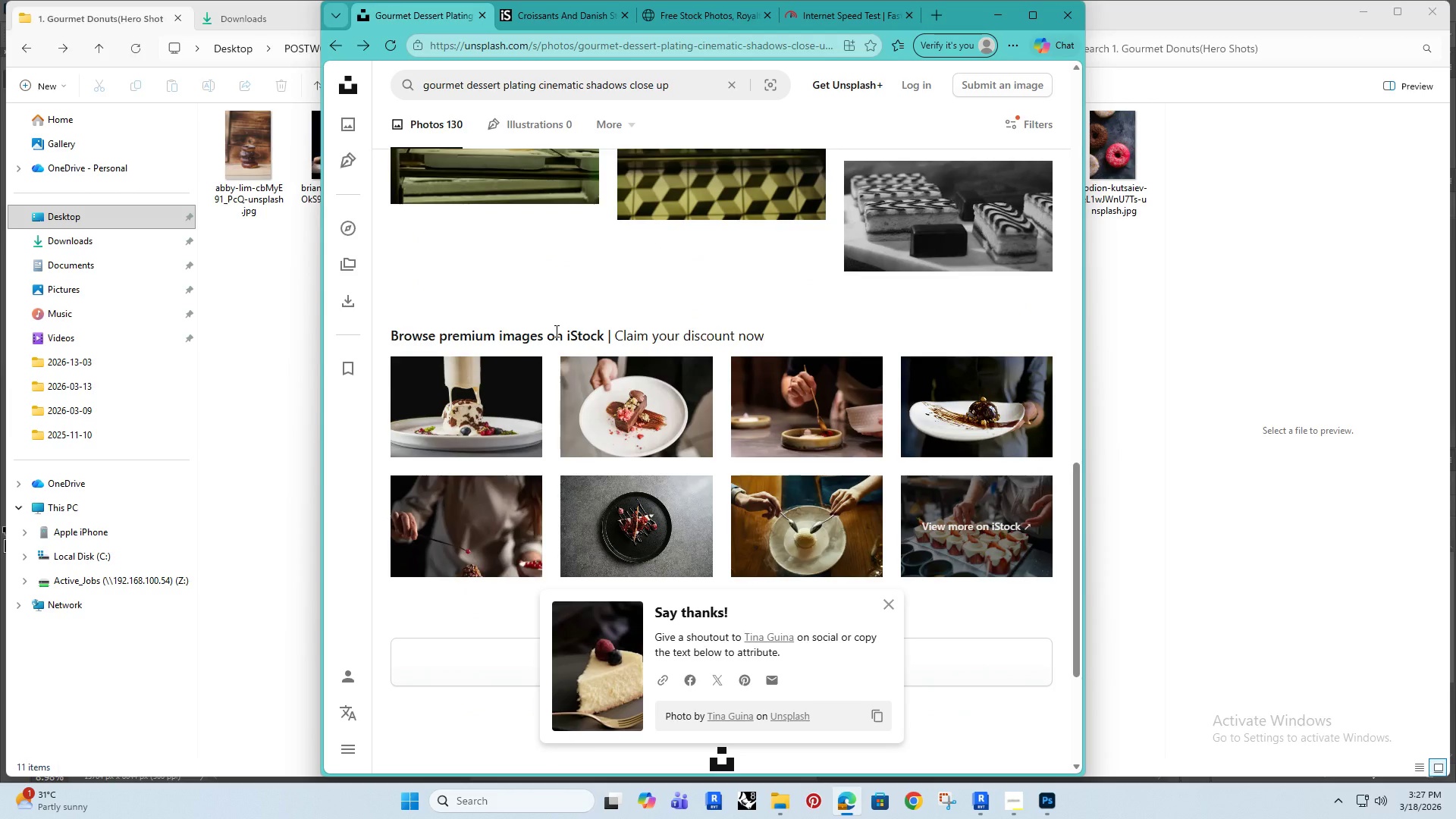 
wait(6.78)
 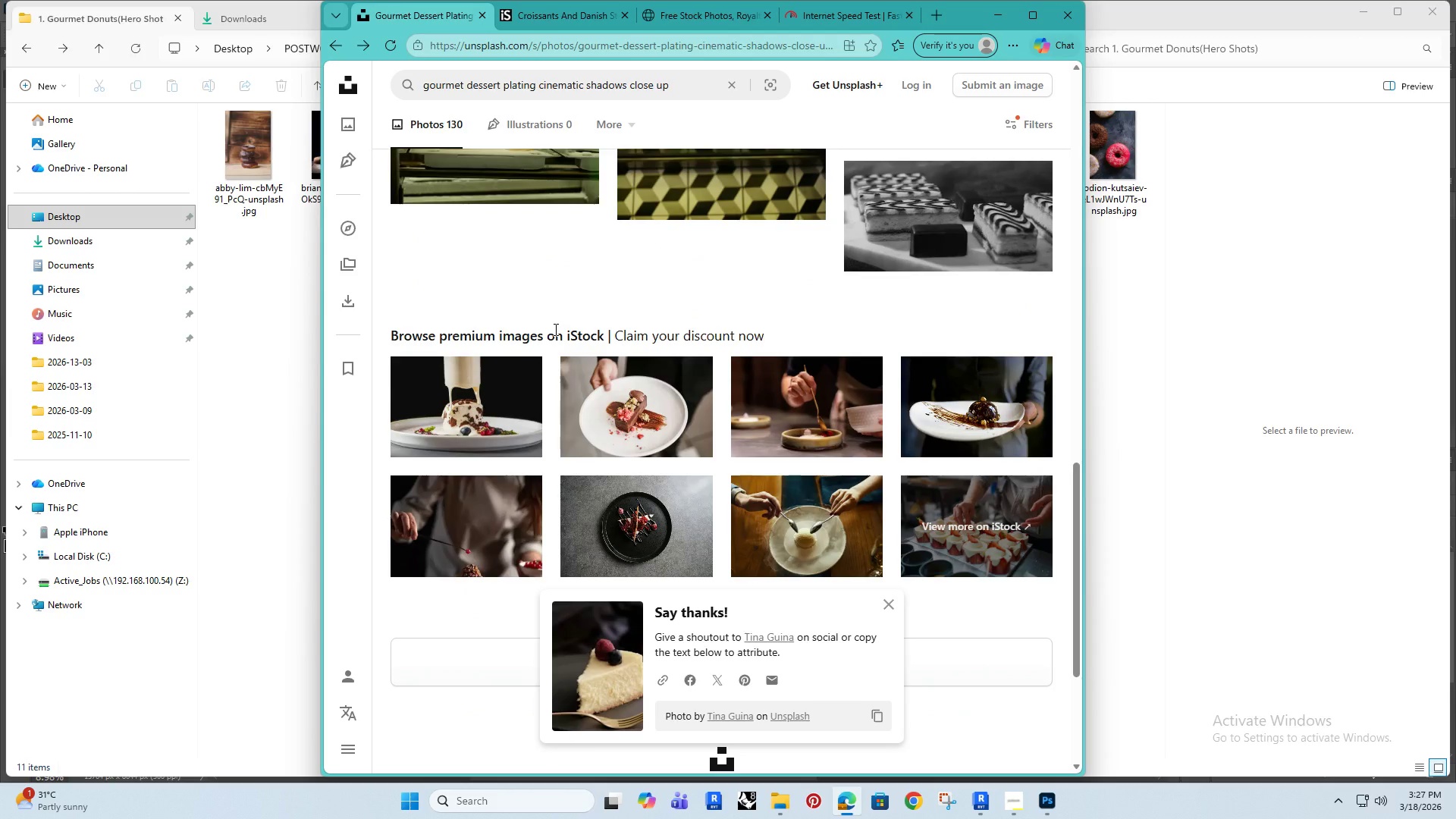 
left_click([731, 84])
 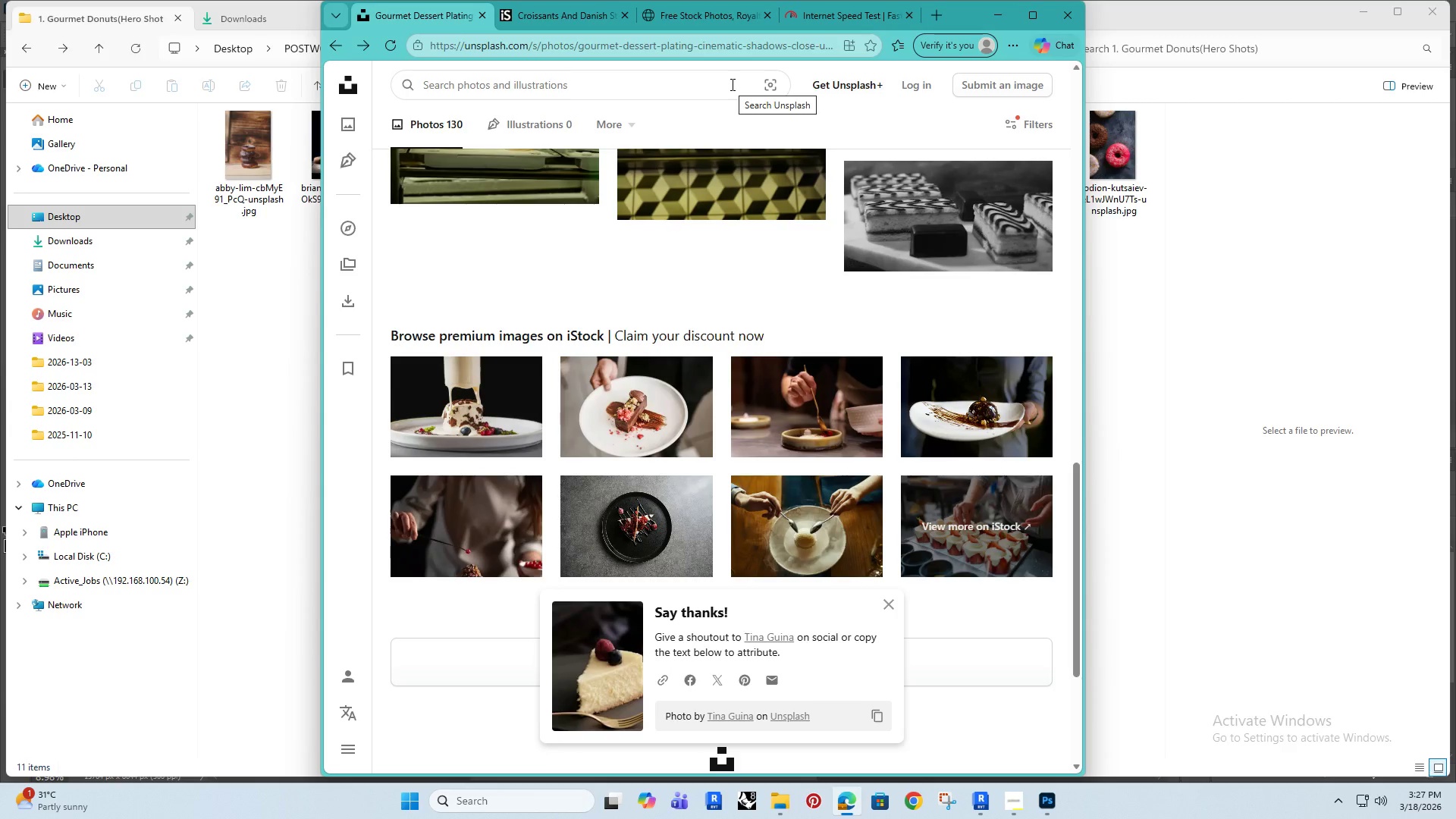 
type(ins)
key(Backspace)
type(dusci)
key(Backspace)
key(Backspace)
type(trial bay)
 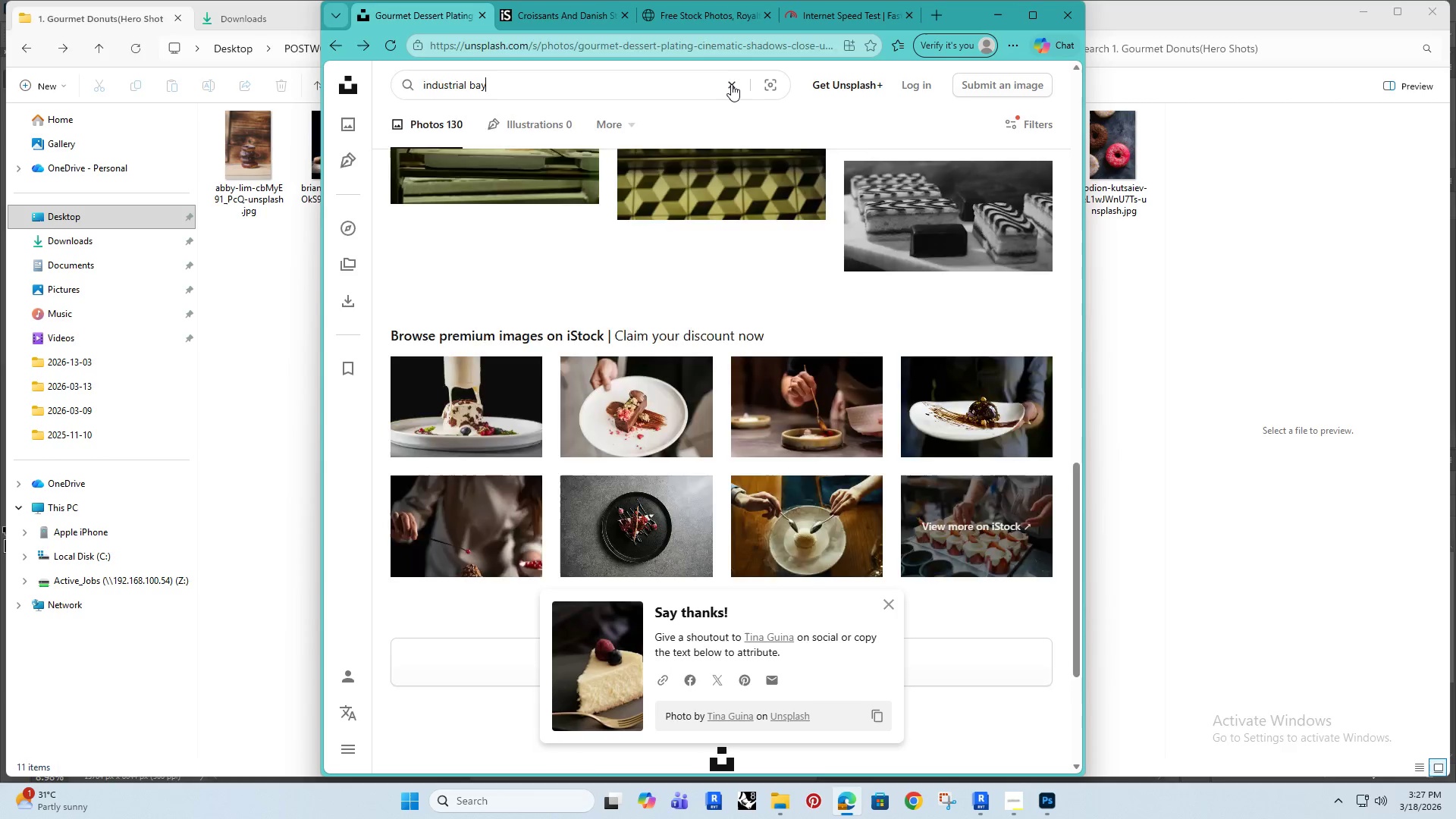 
key(Enter)
 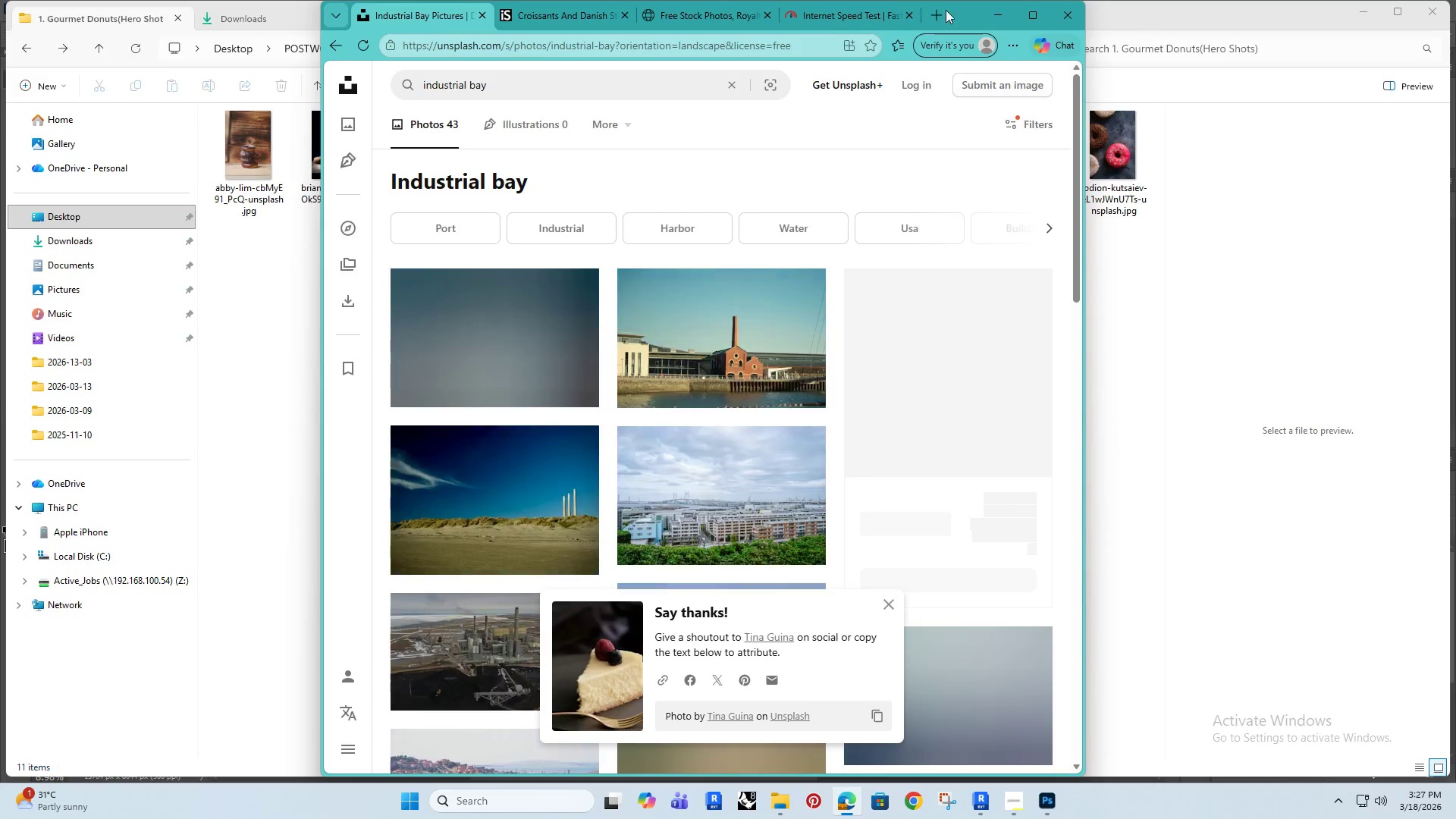 
left_click([999, 15])
 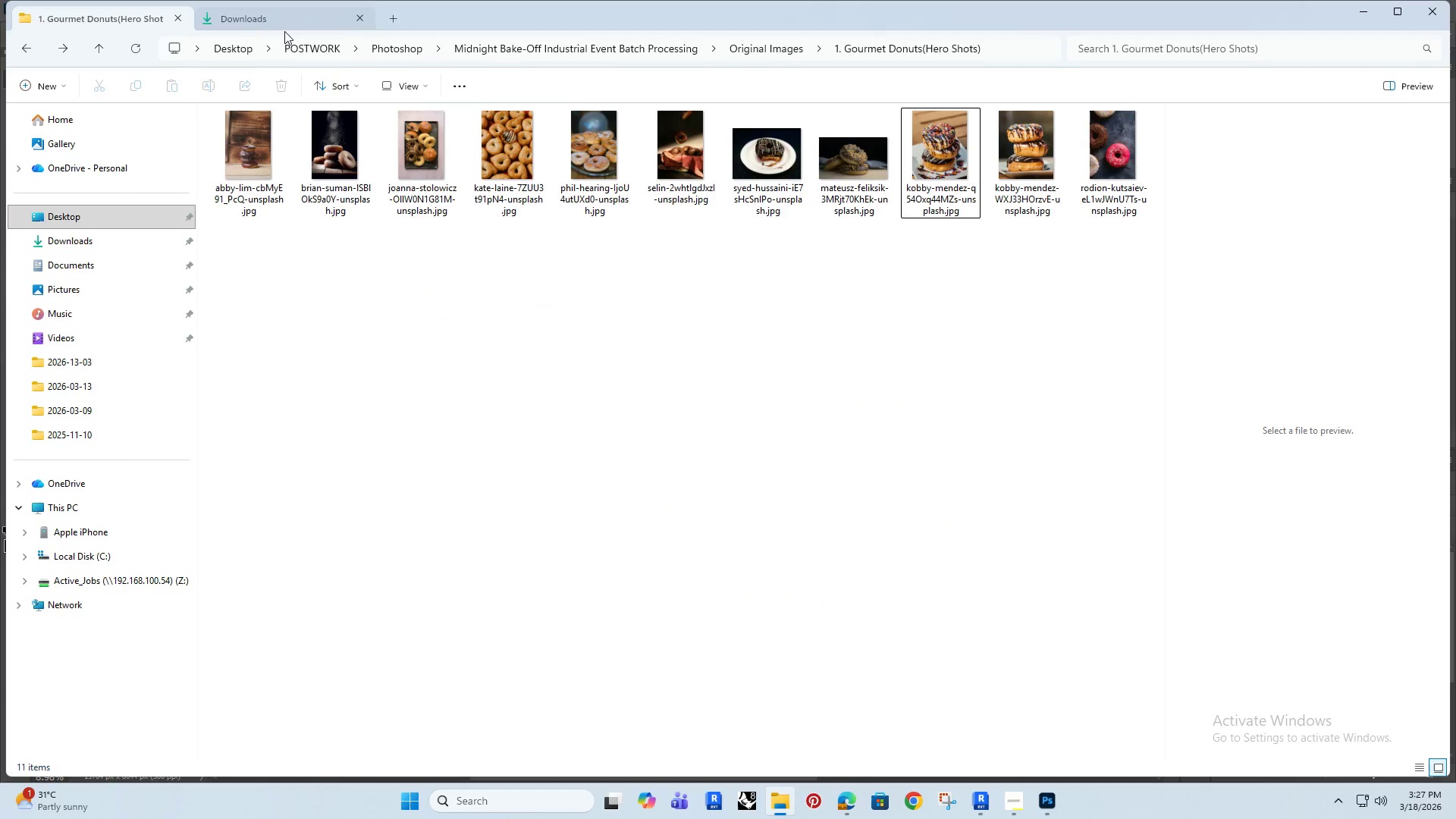 
left_click([255, 6])
 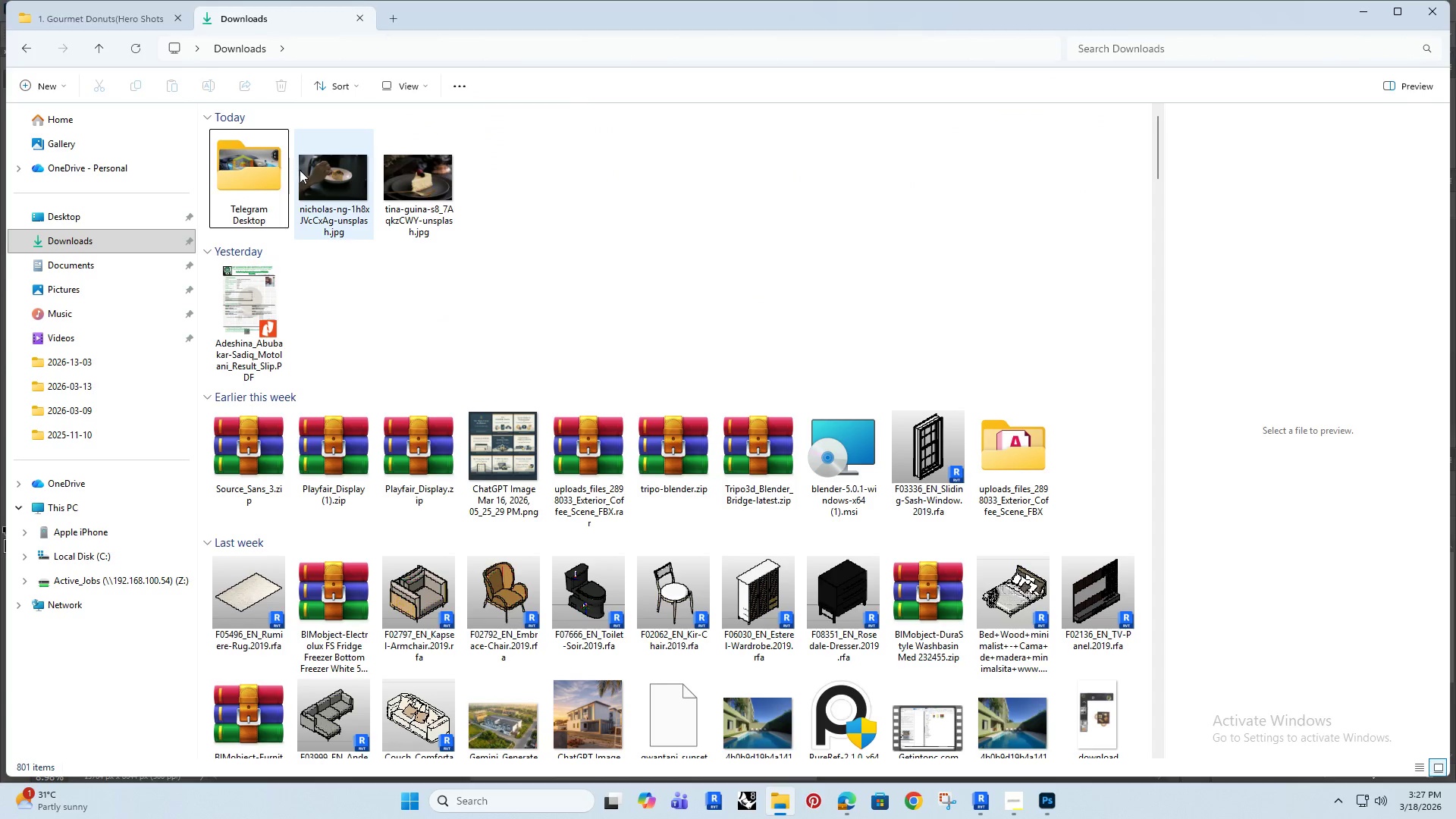 
left_click([315, 170])
 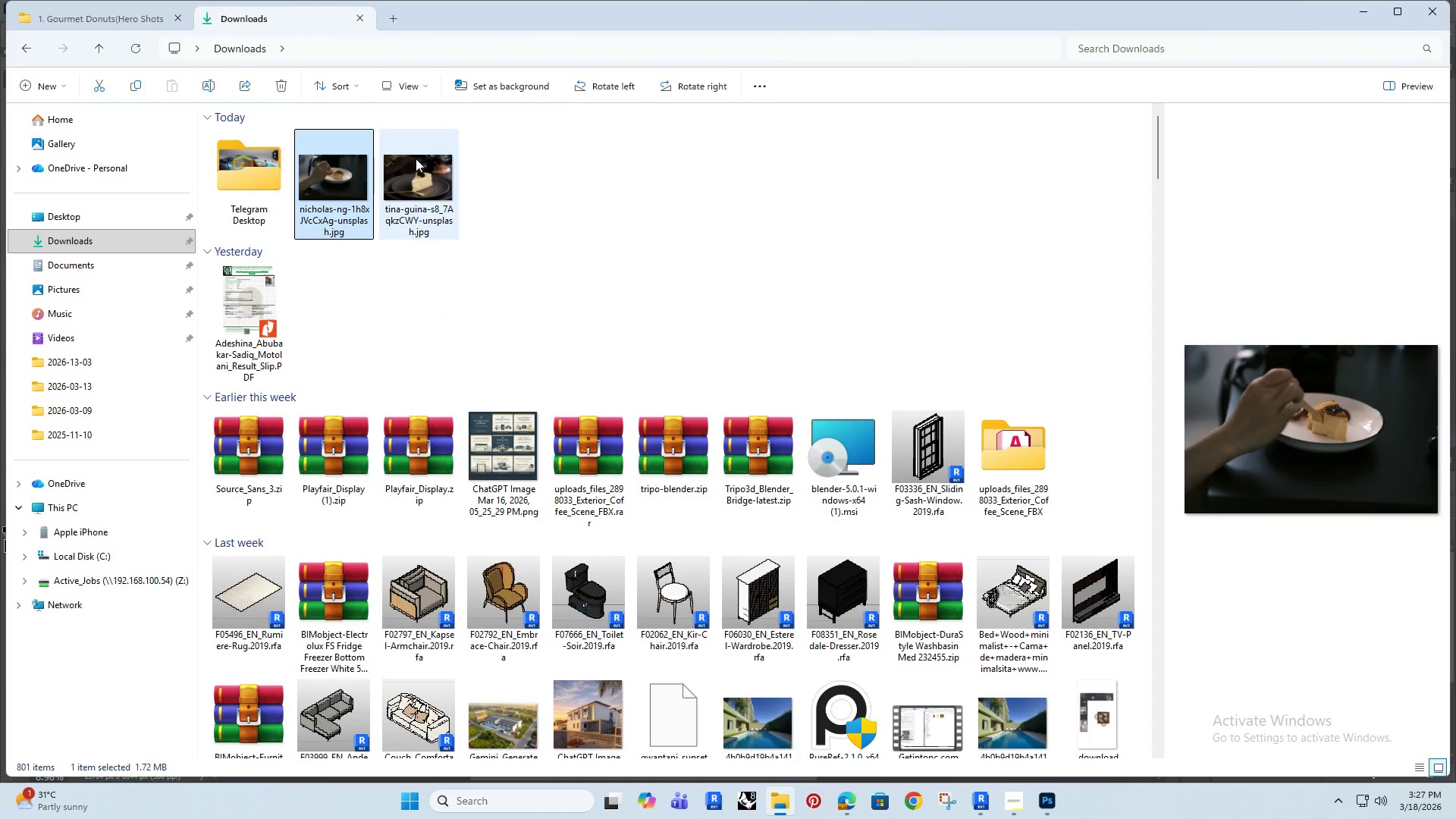 
hold_key(key=ShiftRight, duration=0.44)
left_click([416, 158])
 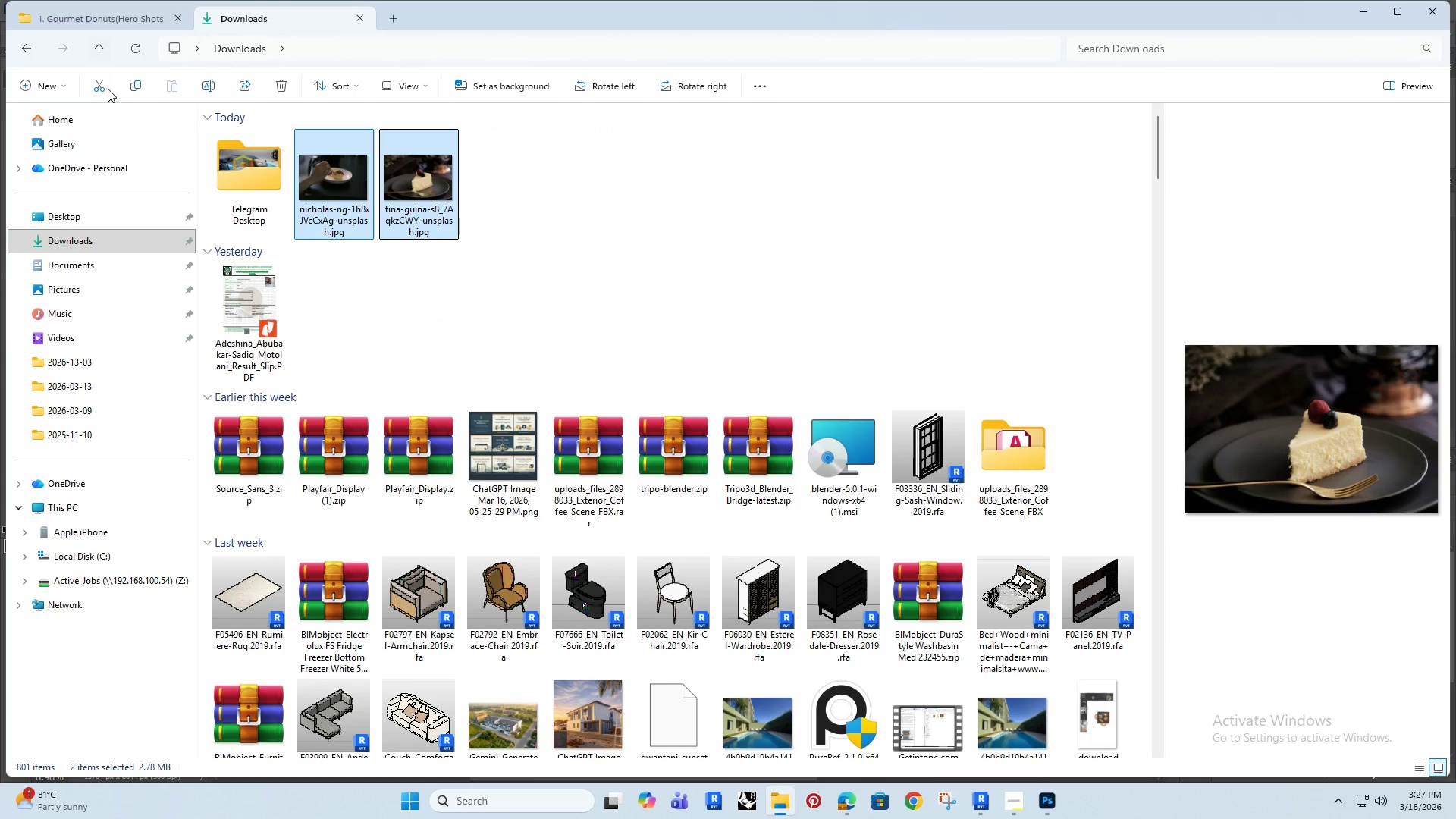 
left_click([105, 86])
 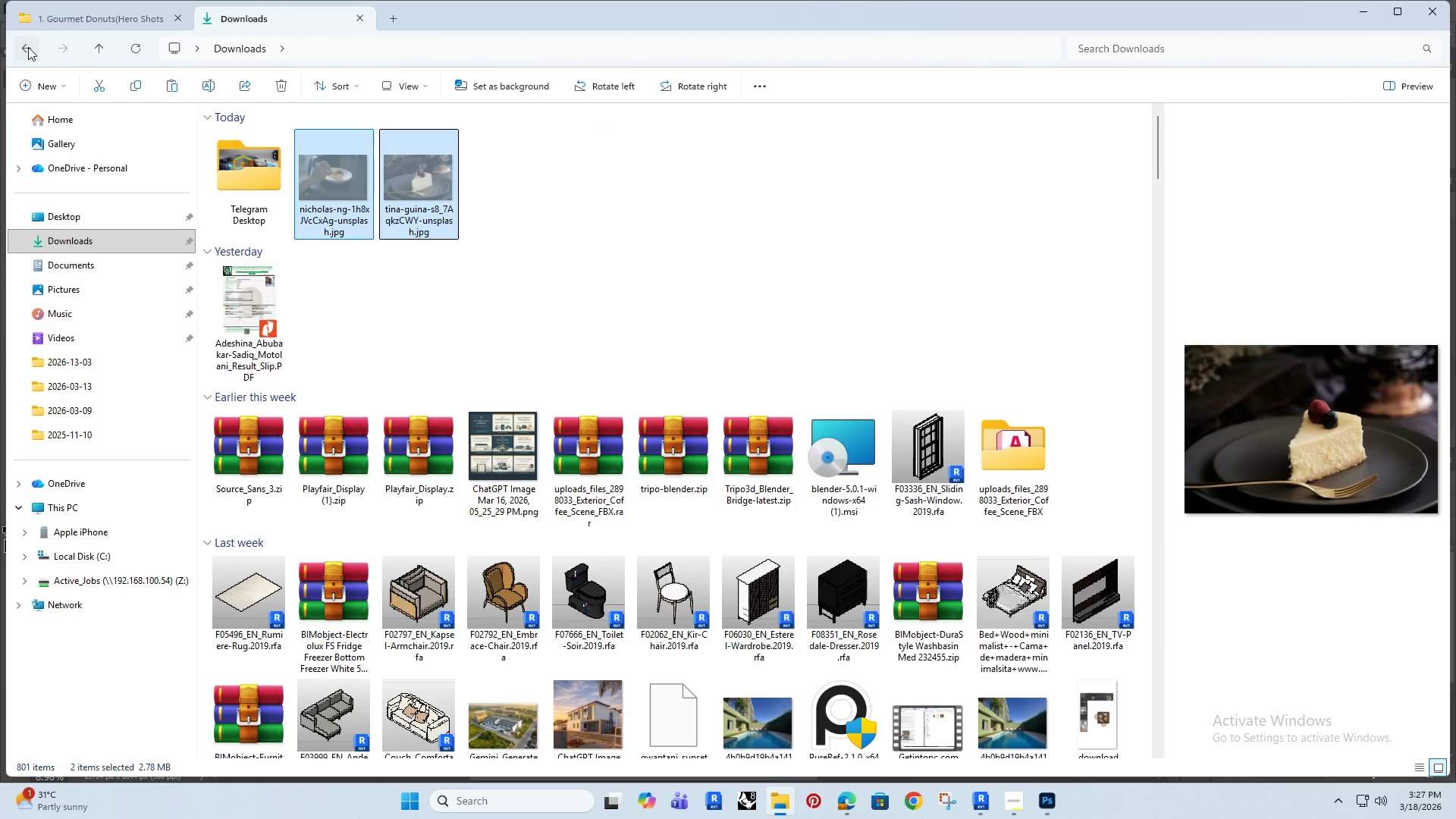 
left_click([28, 47])
 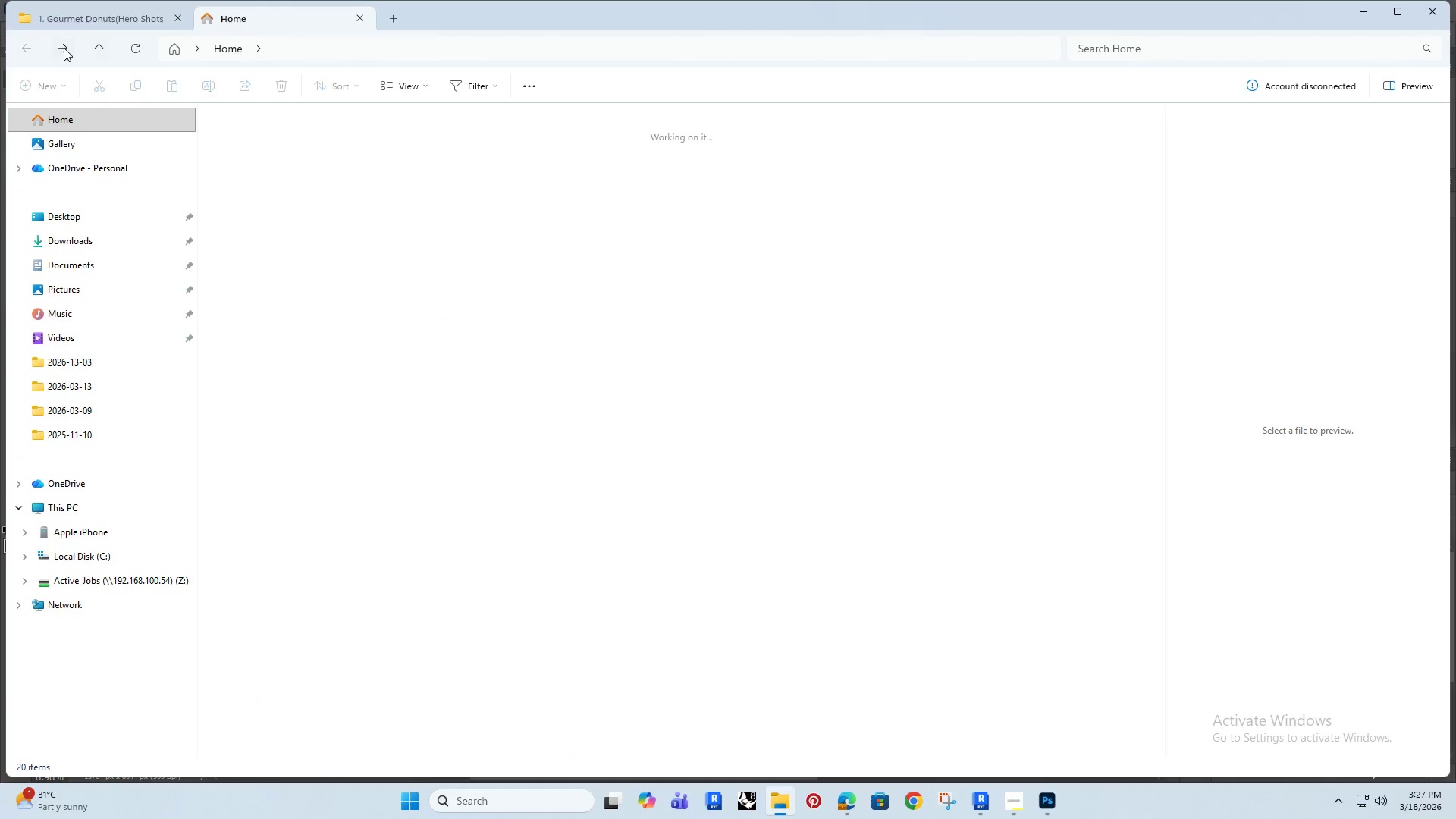 
left_click([64, 48])
 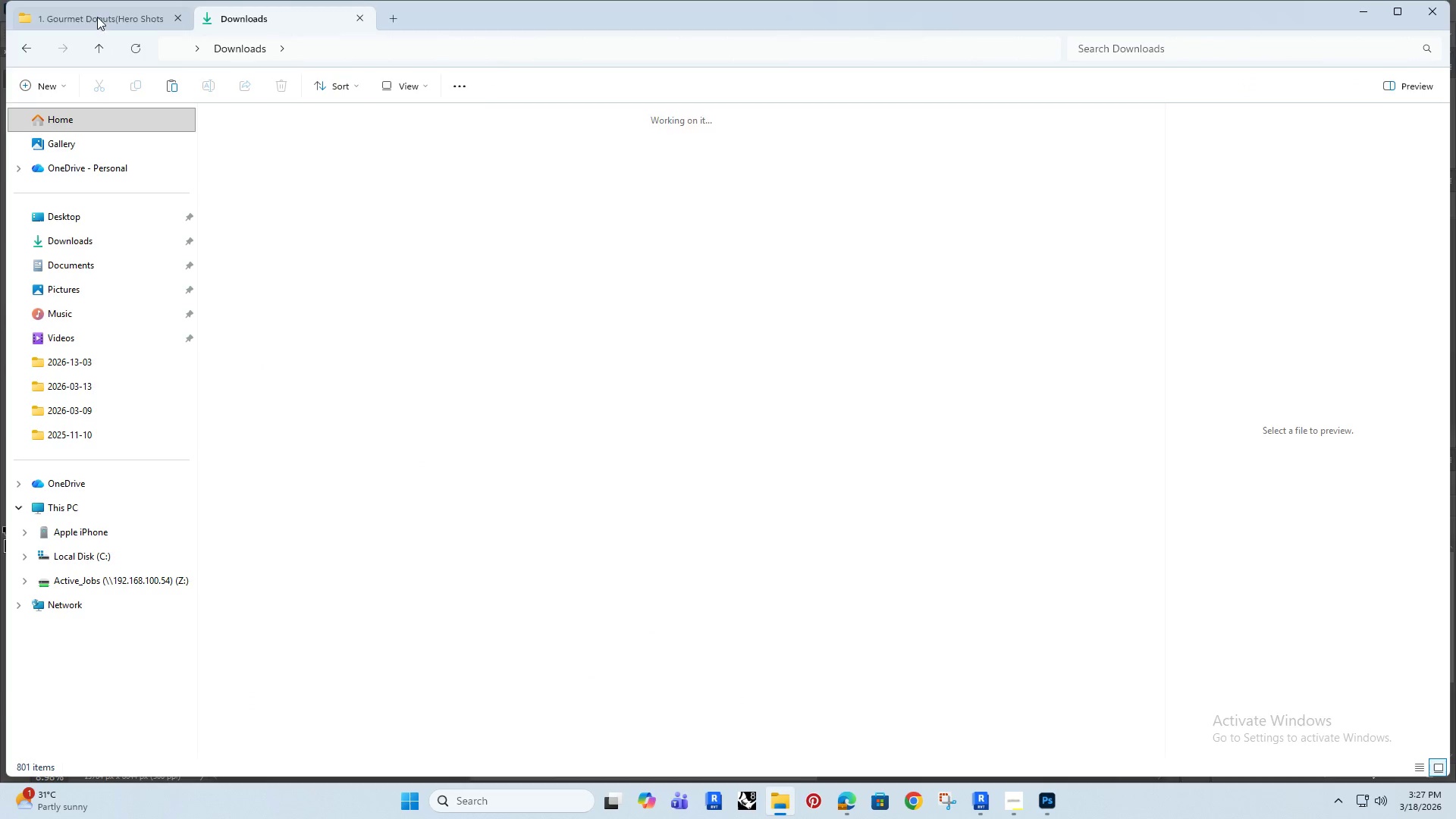 
left_click([101, 11])
 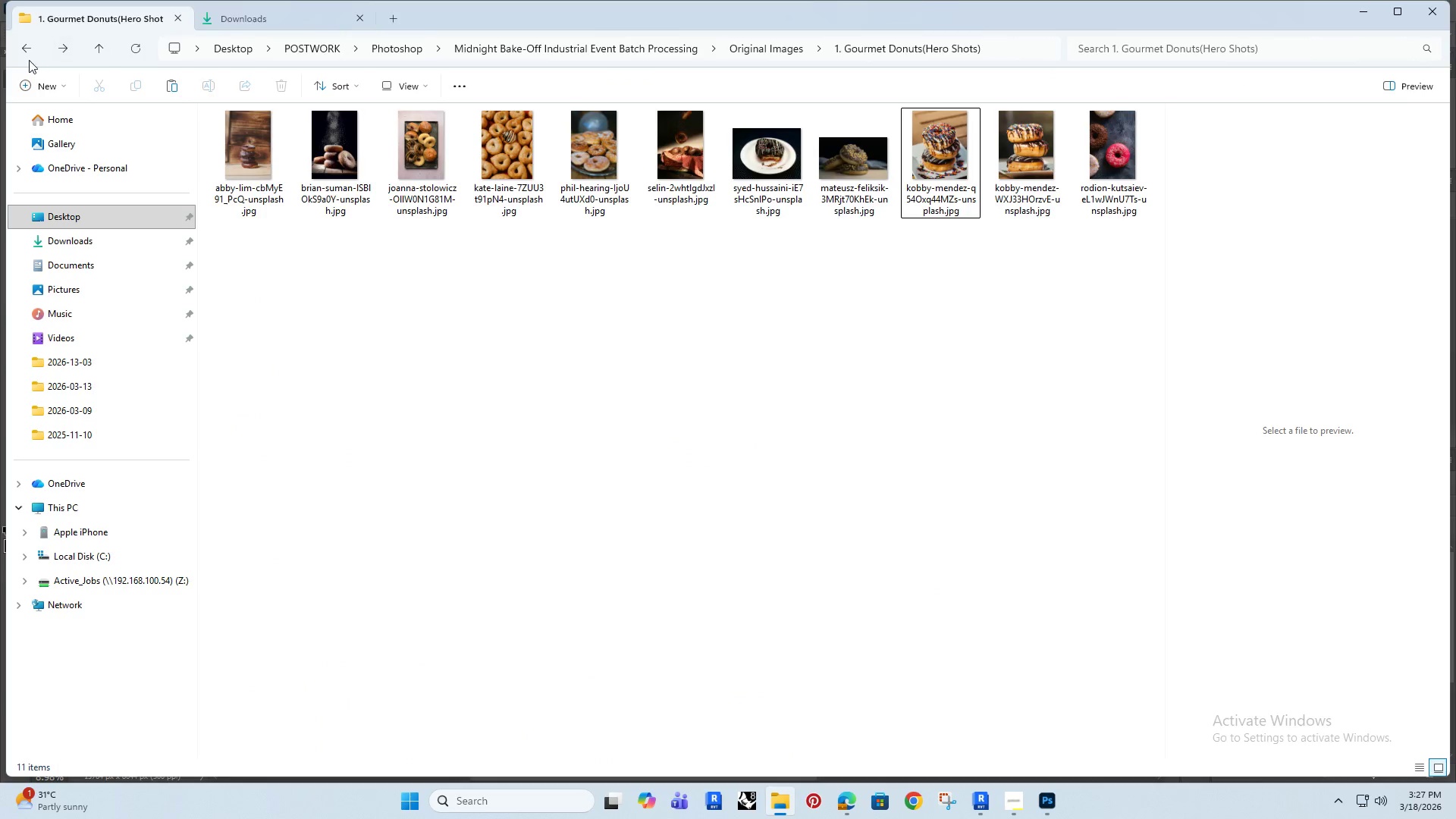 
left_click([20, 55])
 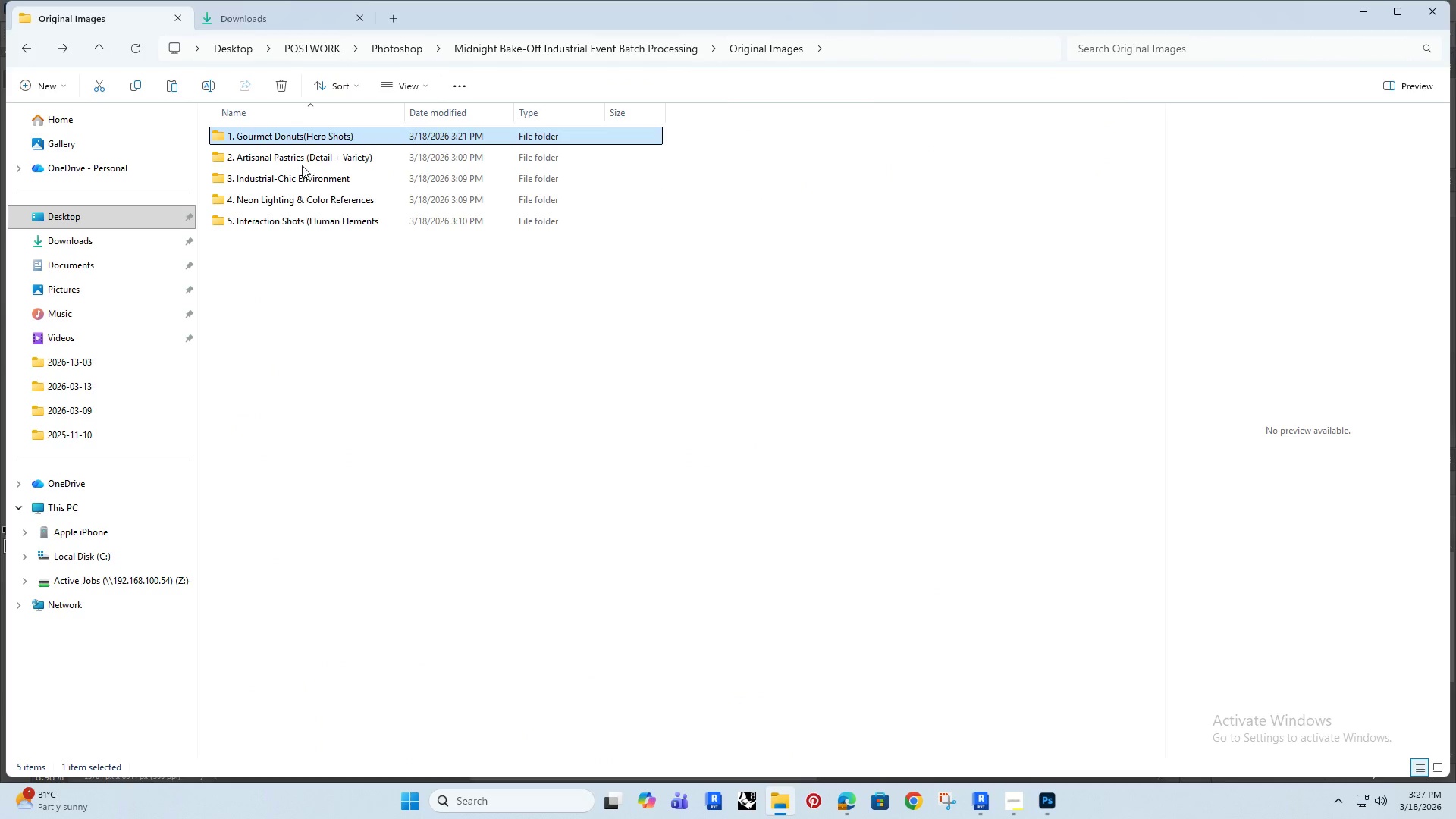 
double_click([301, 164])
 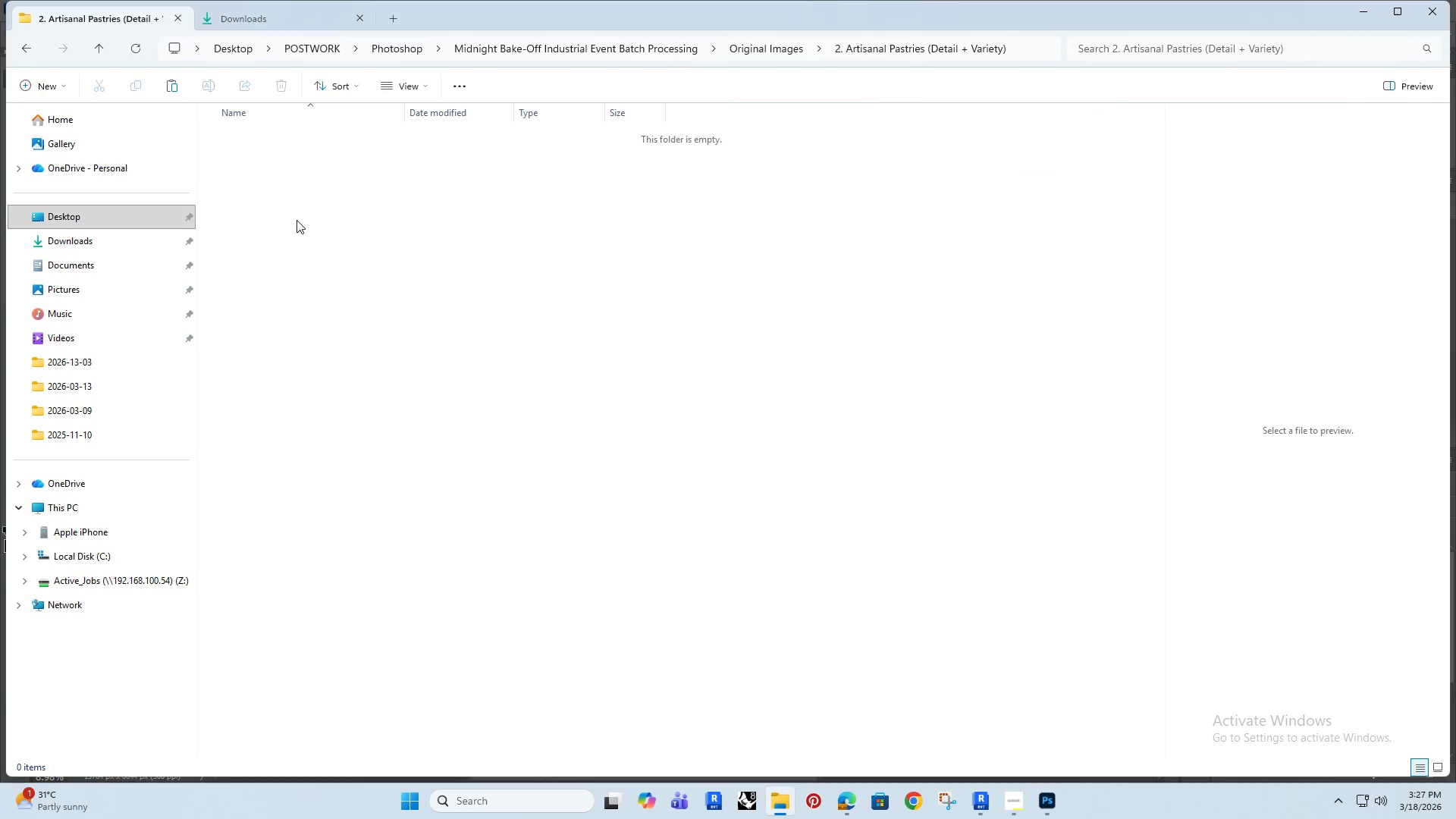 
left_click([297, 220])
 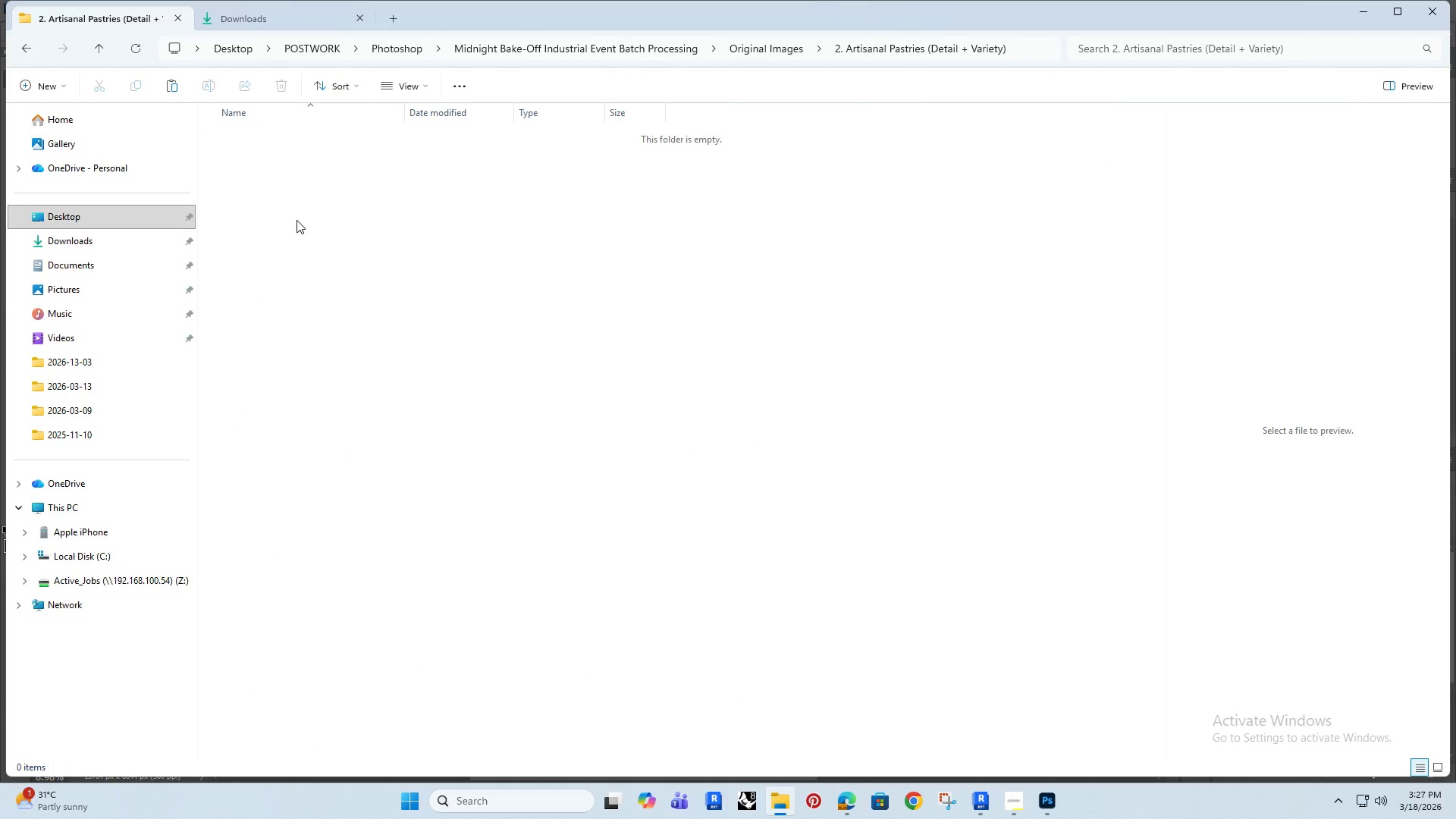 
key(Control+ControlLeft)
 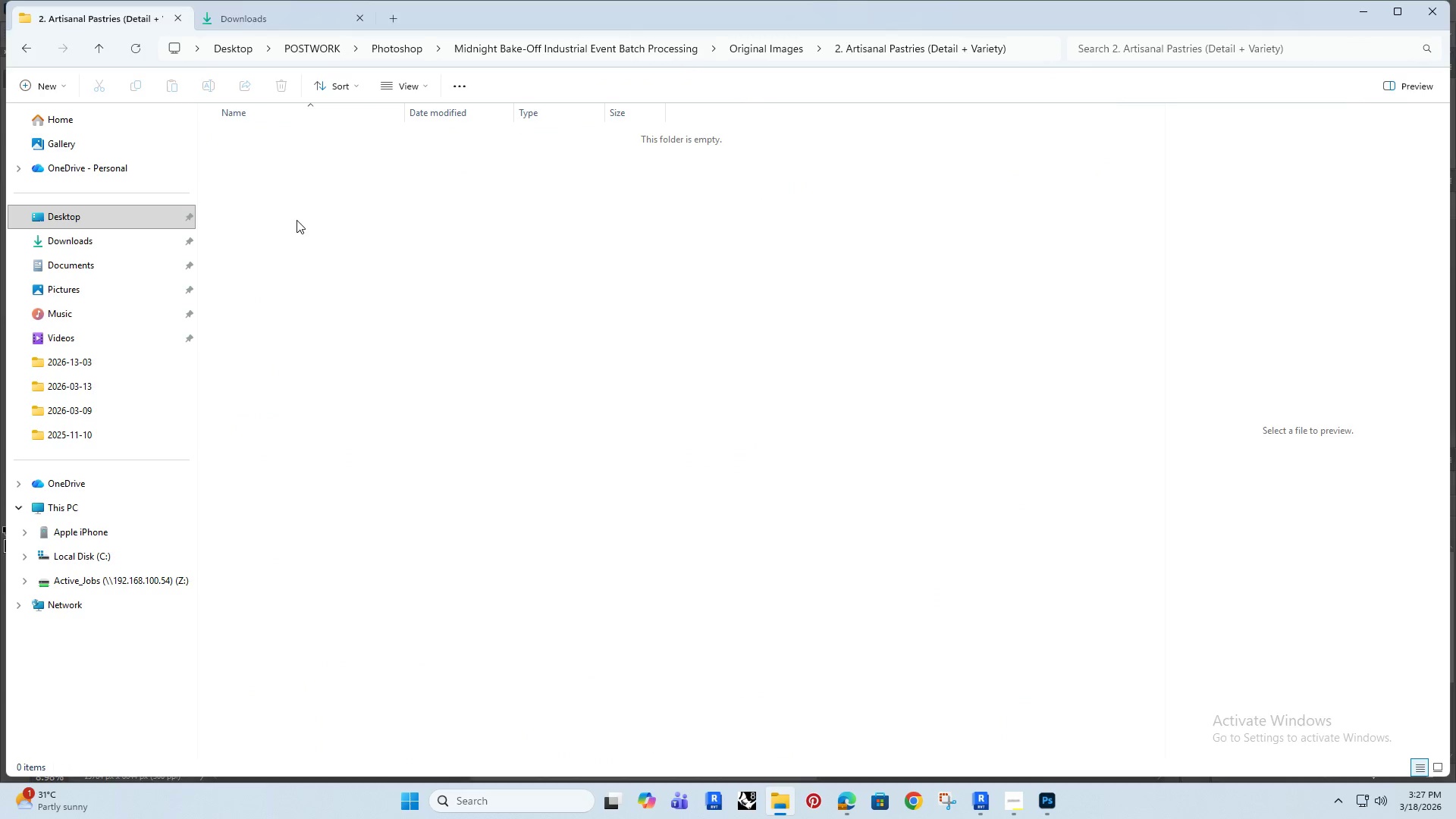 
key(Control+V)
 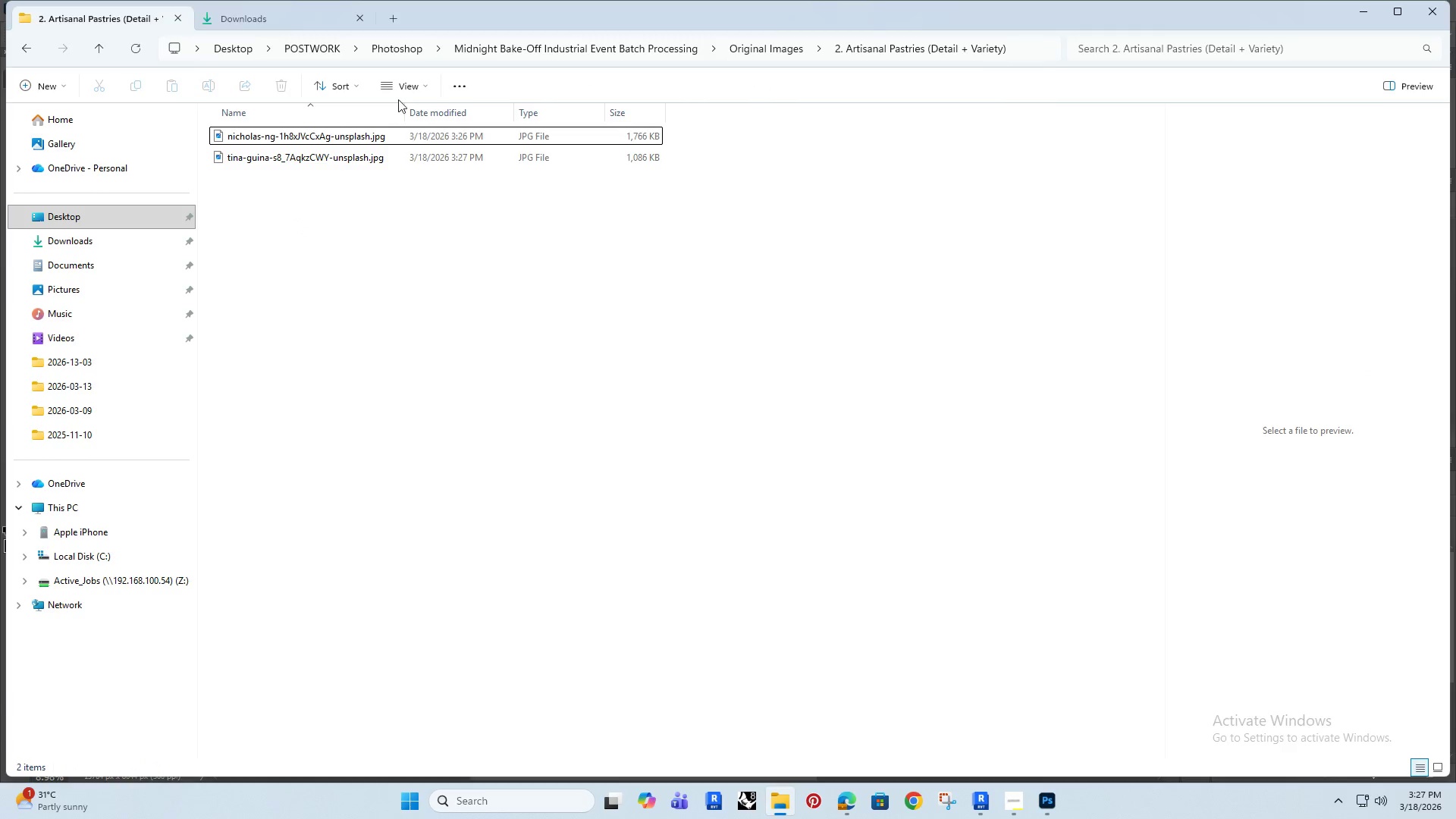 
left_click([417, 83])
 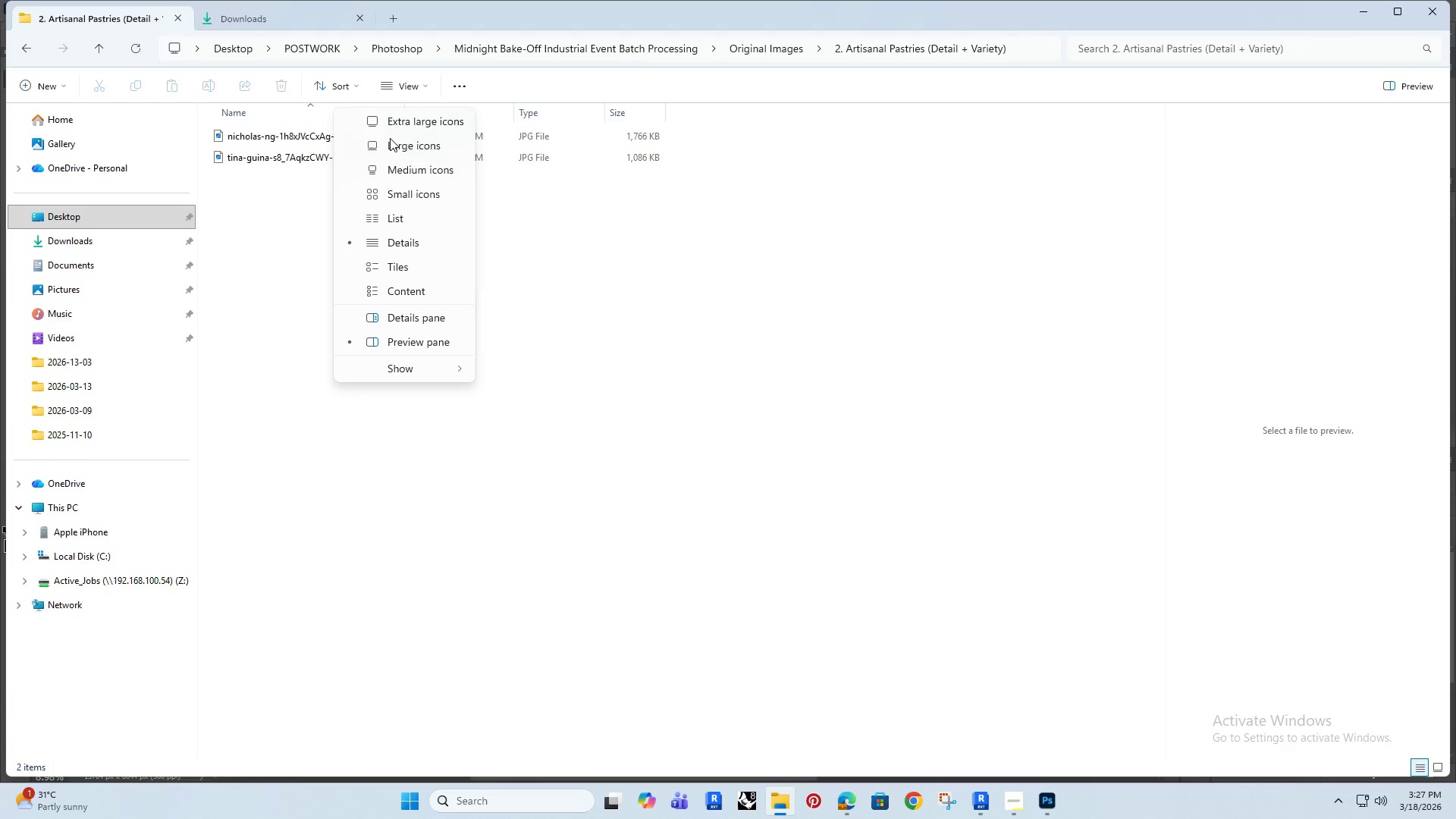 
left_click([391, 137])
 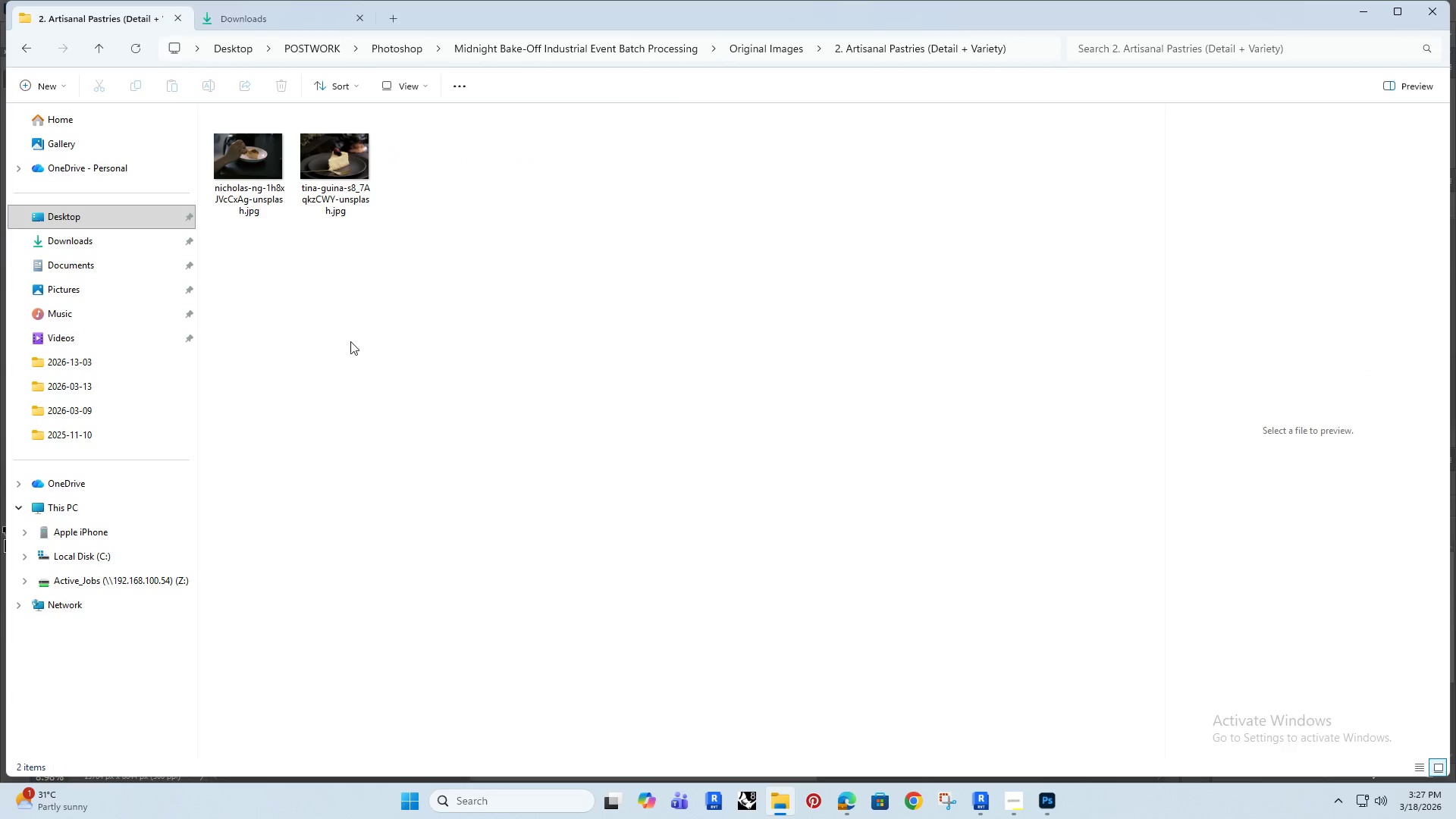 
left_click([348, 346])
 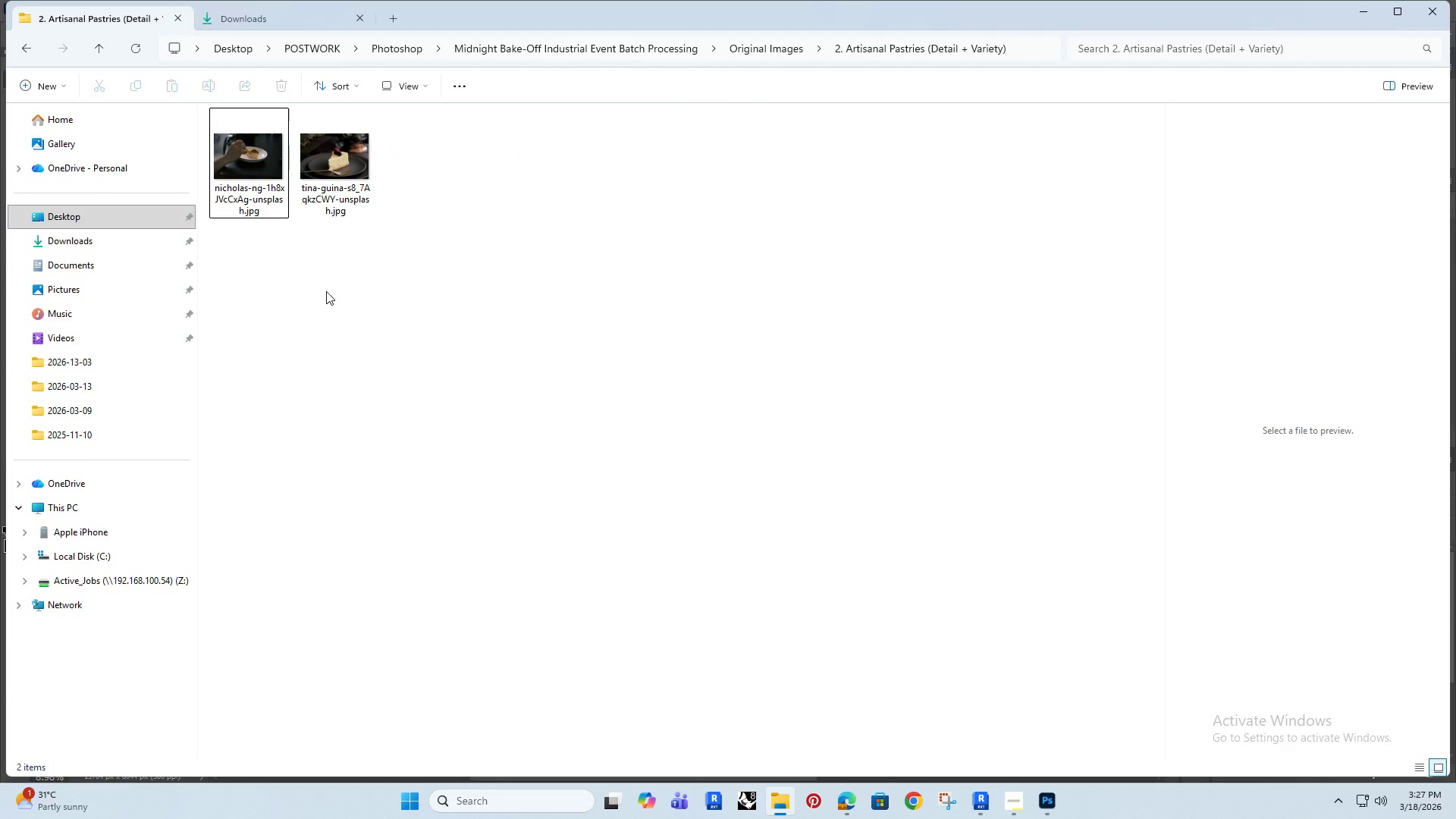 
left_click([257, 15])
 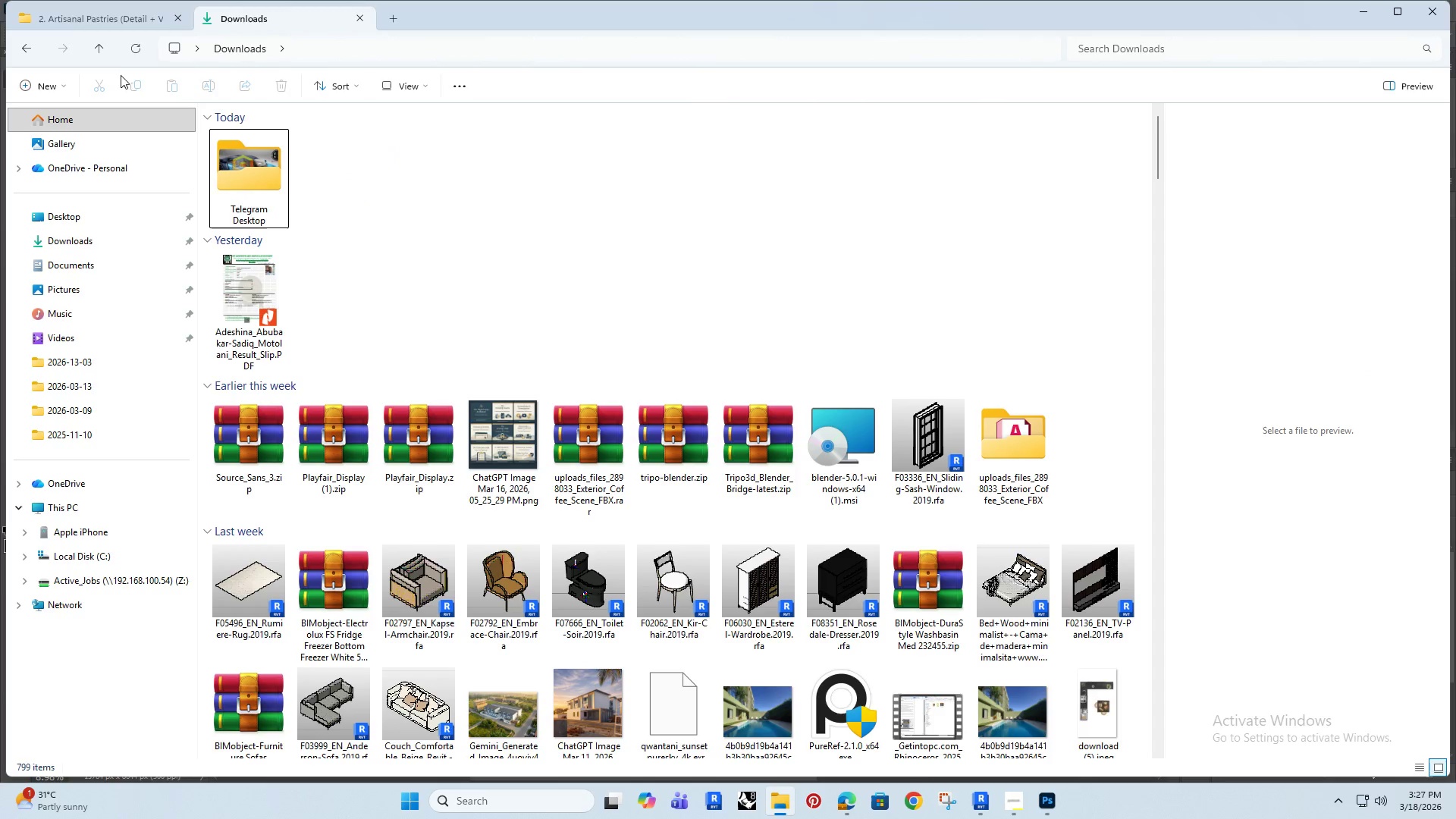 
left_click([102, 10])
 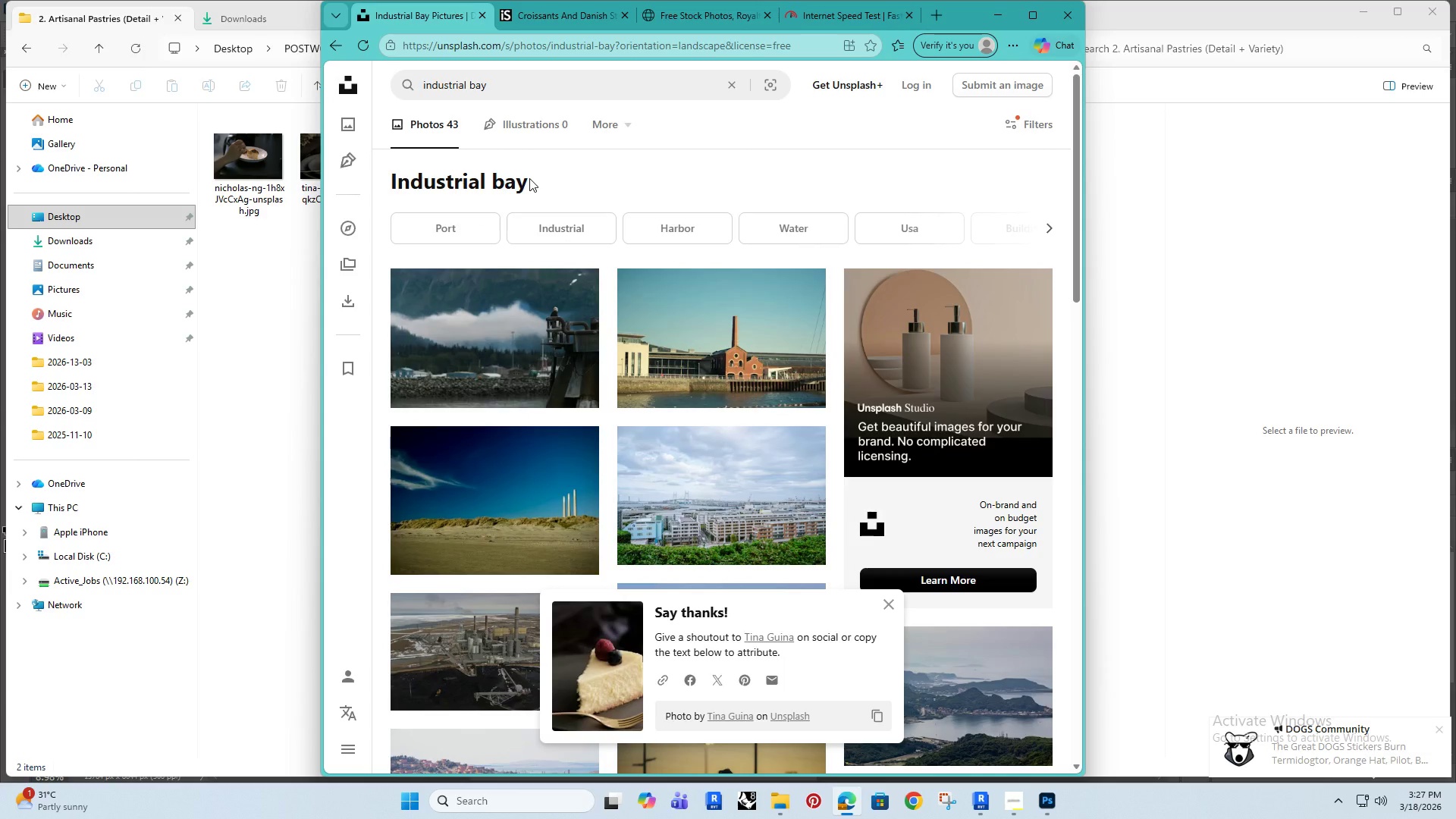 
wait(5.91)
 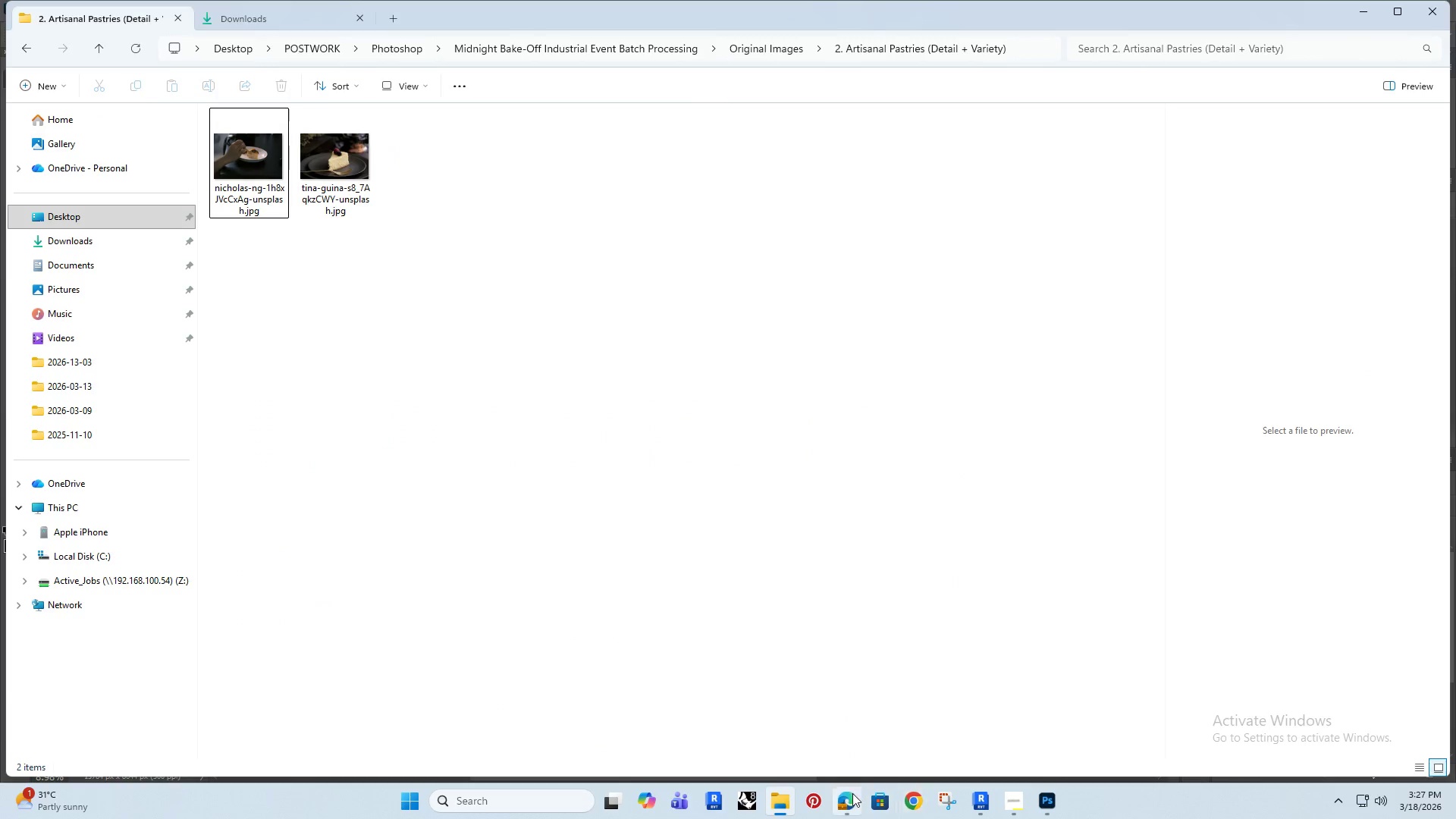 
left_click([519, 82])
 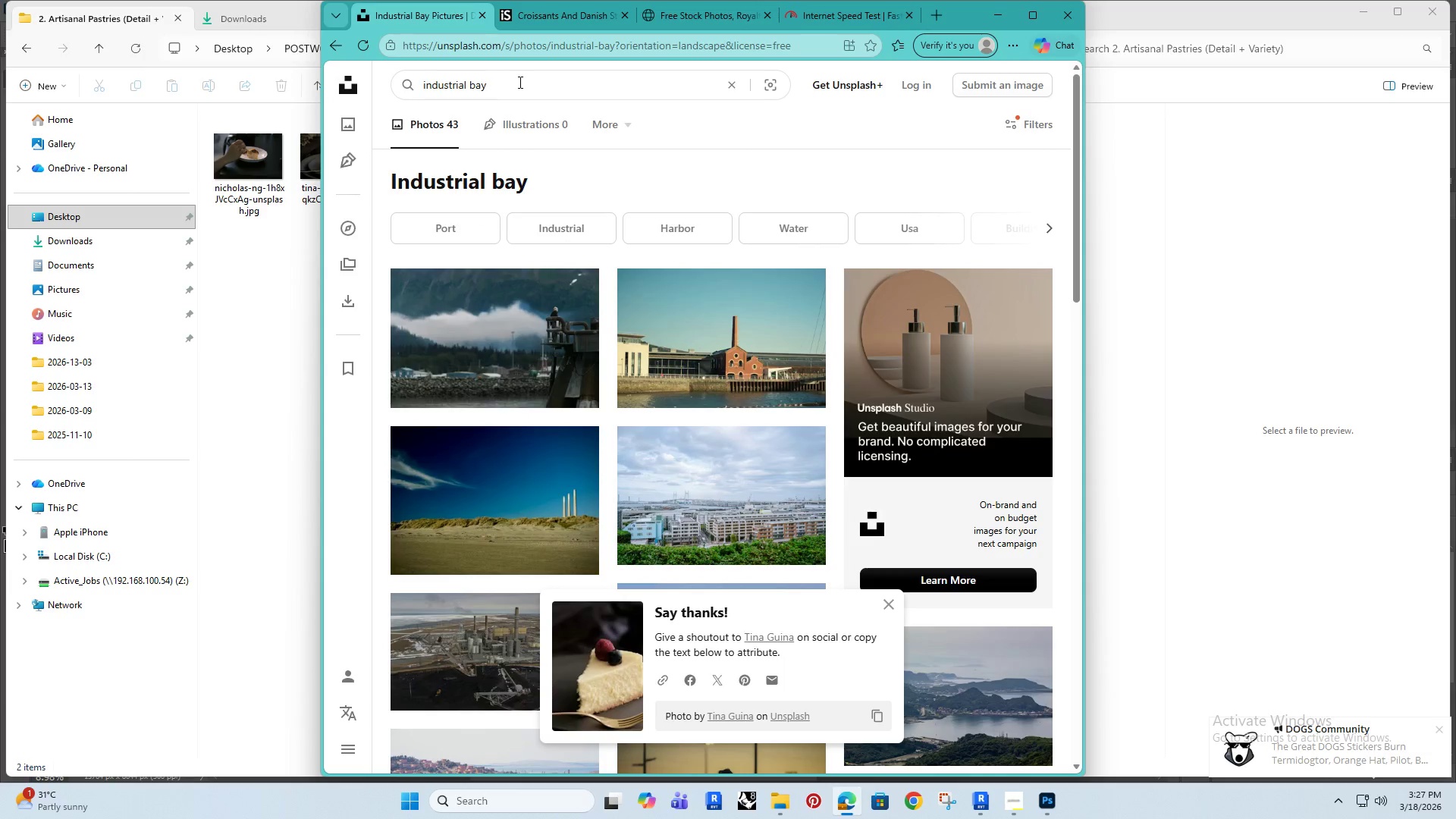 
key(Backspace)
type(kery)
 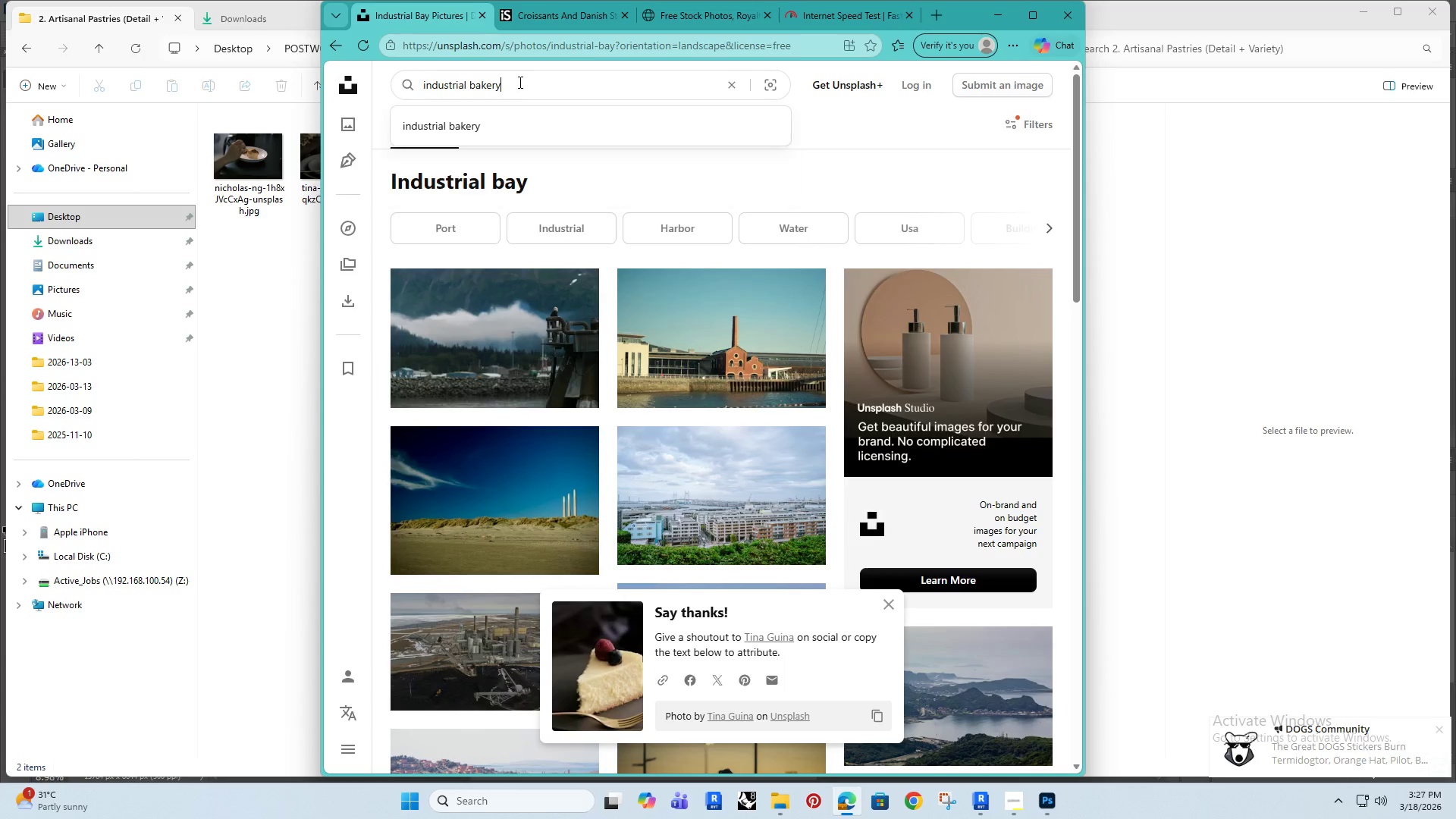 
key(Enter)
 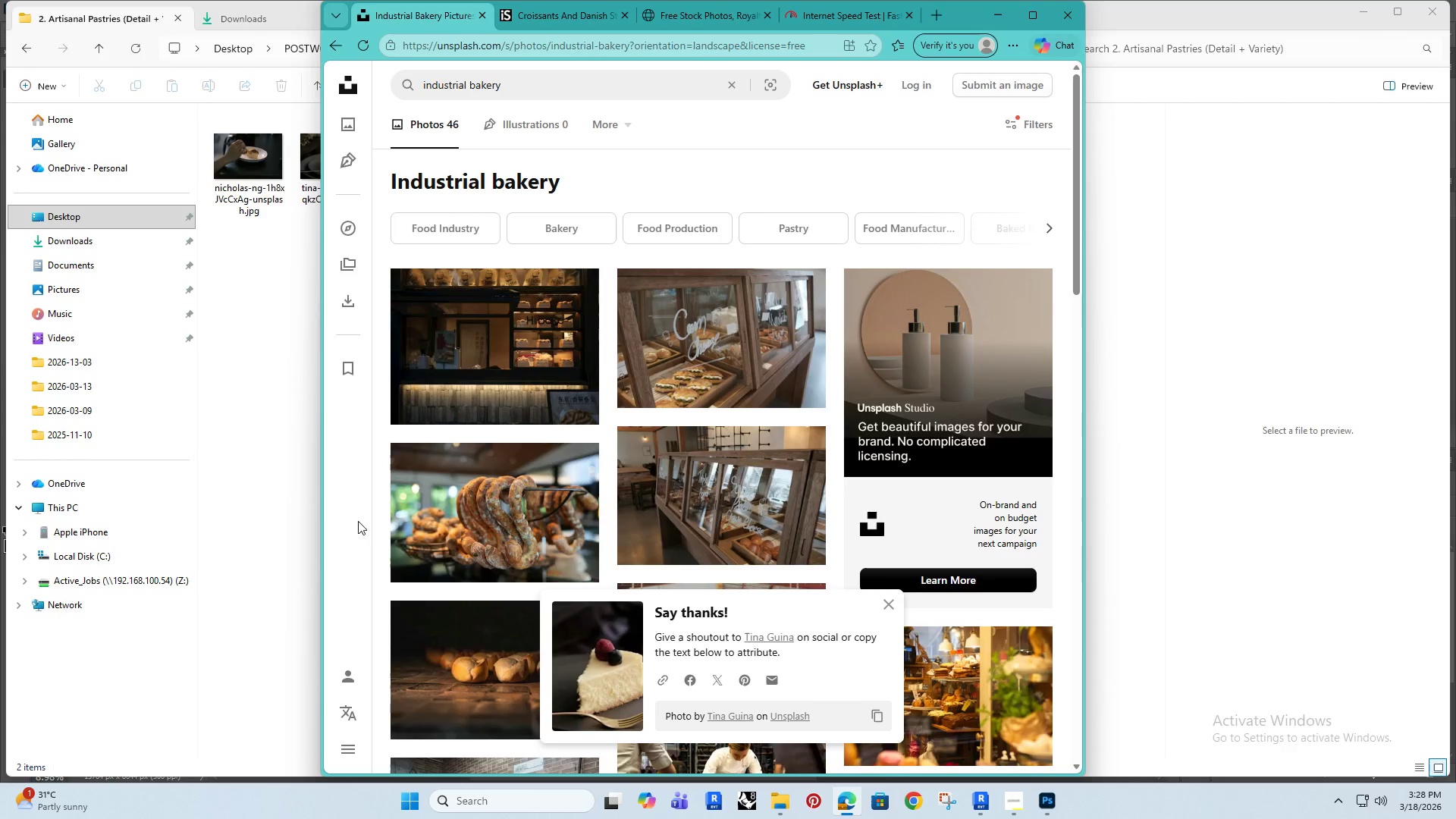 
wait(6.38)
 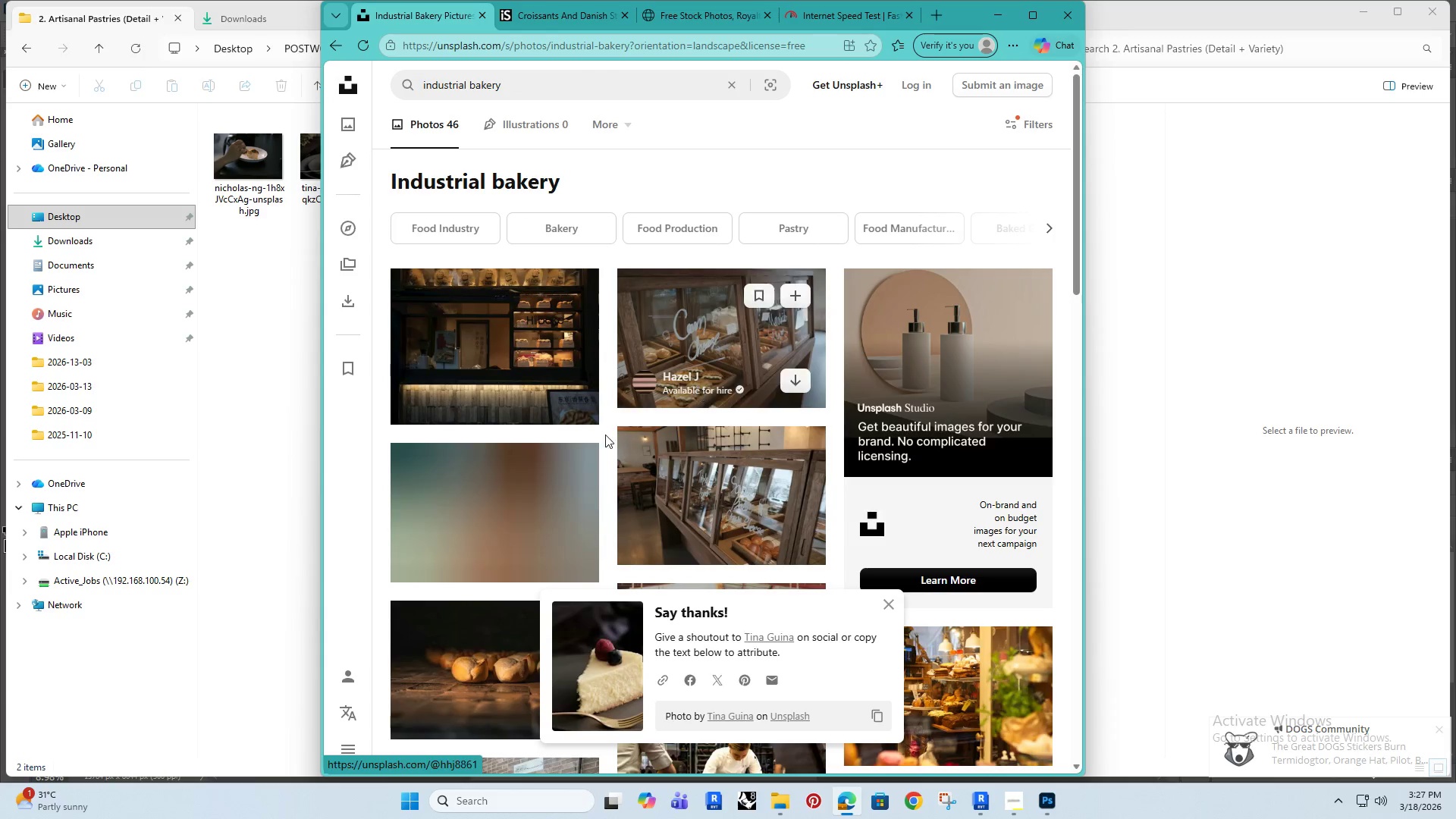 
type( n)
key(Backspace)
type(dark l)
key(Backspace)
type(neon lighting)
 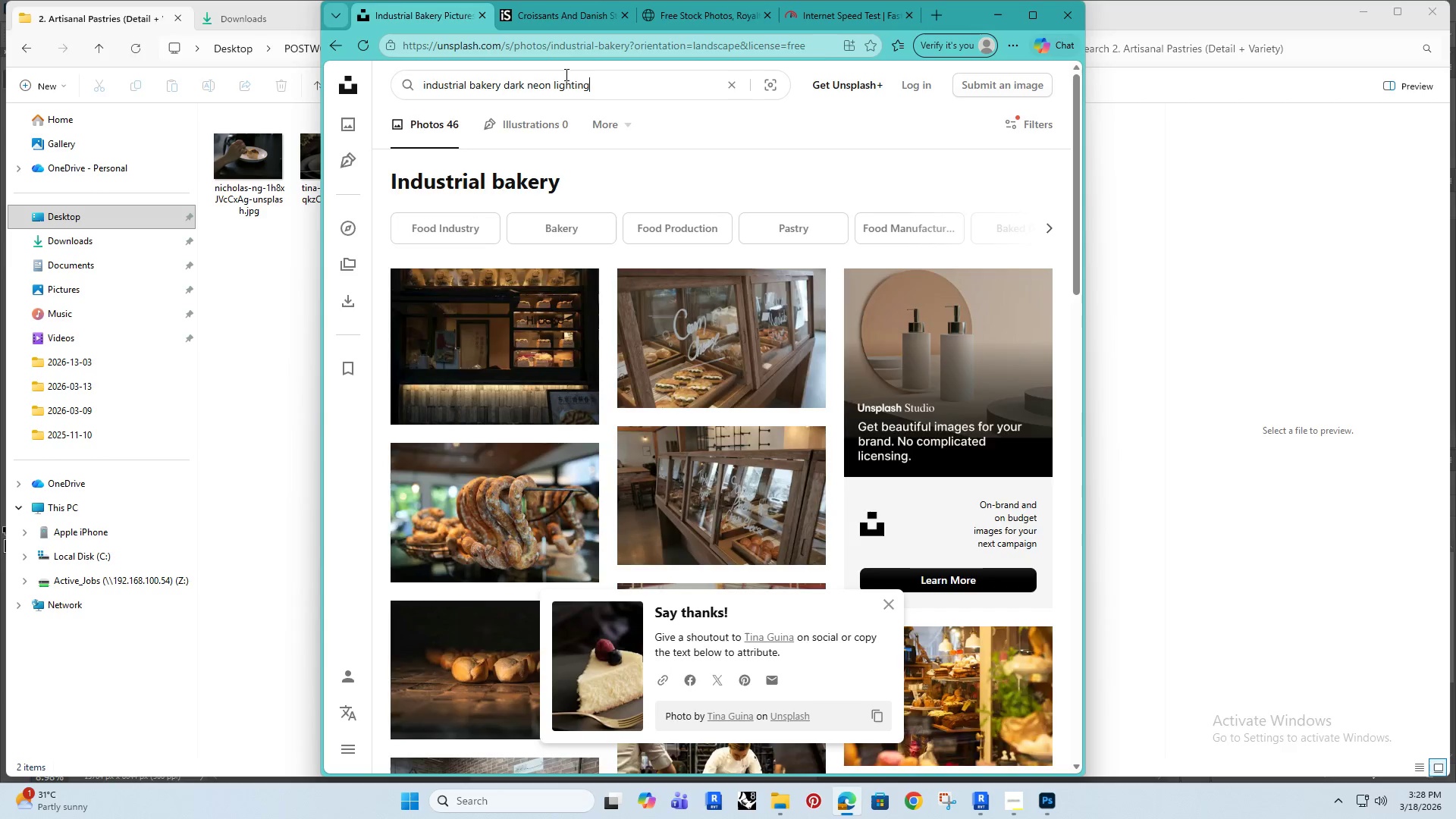 
key(Enter)
 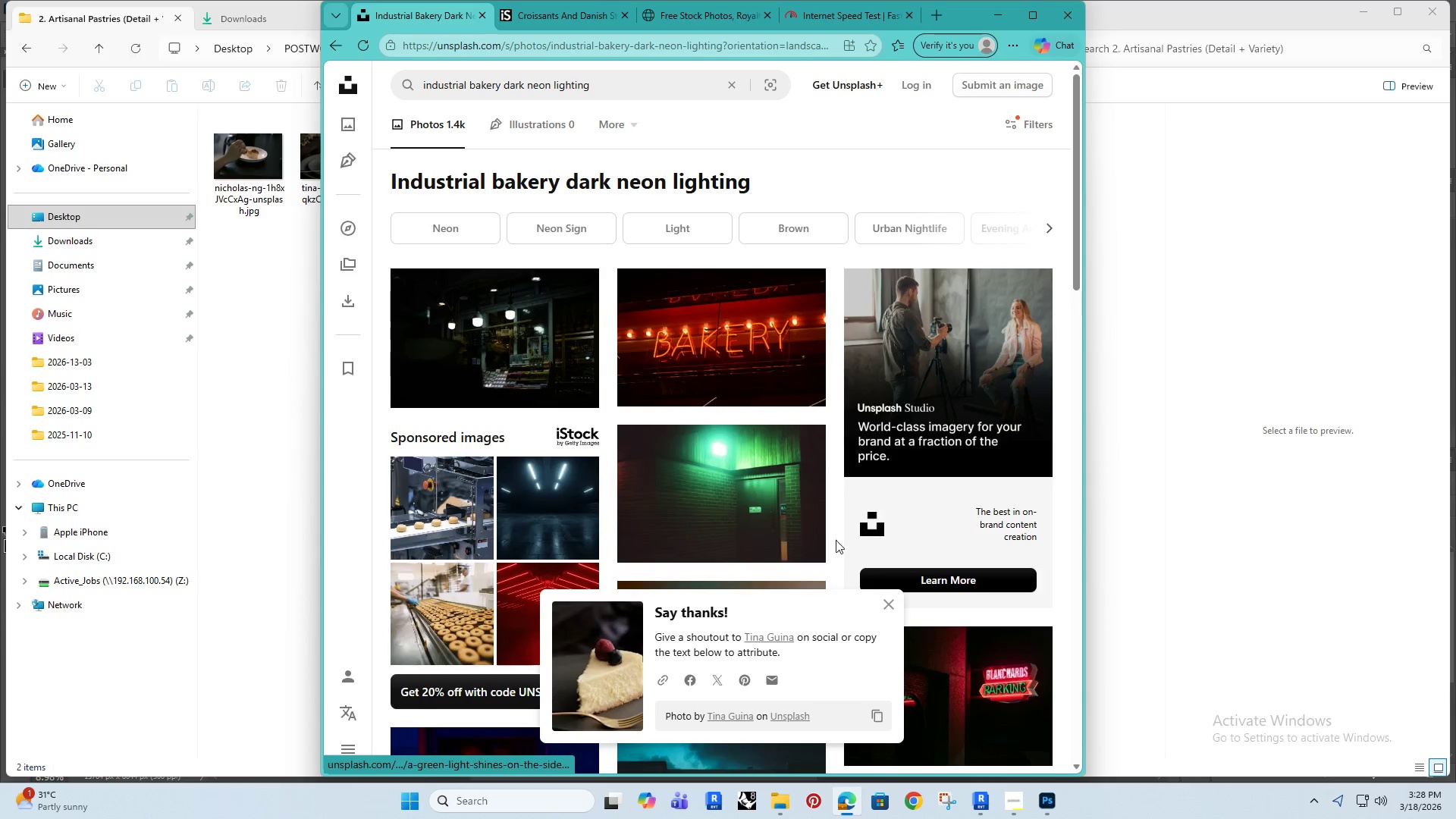 
left_click([885, 601])
 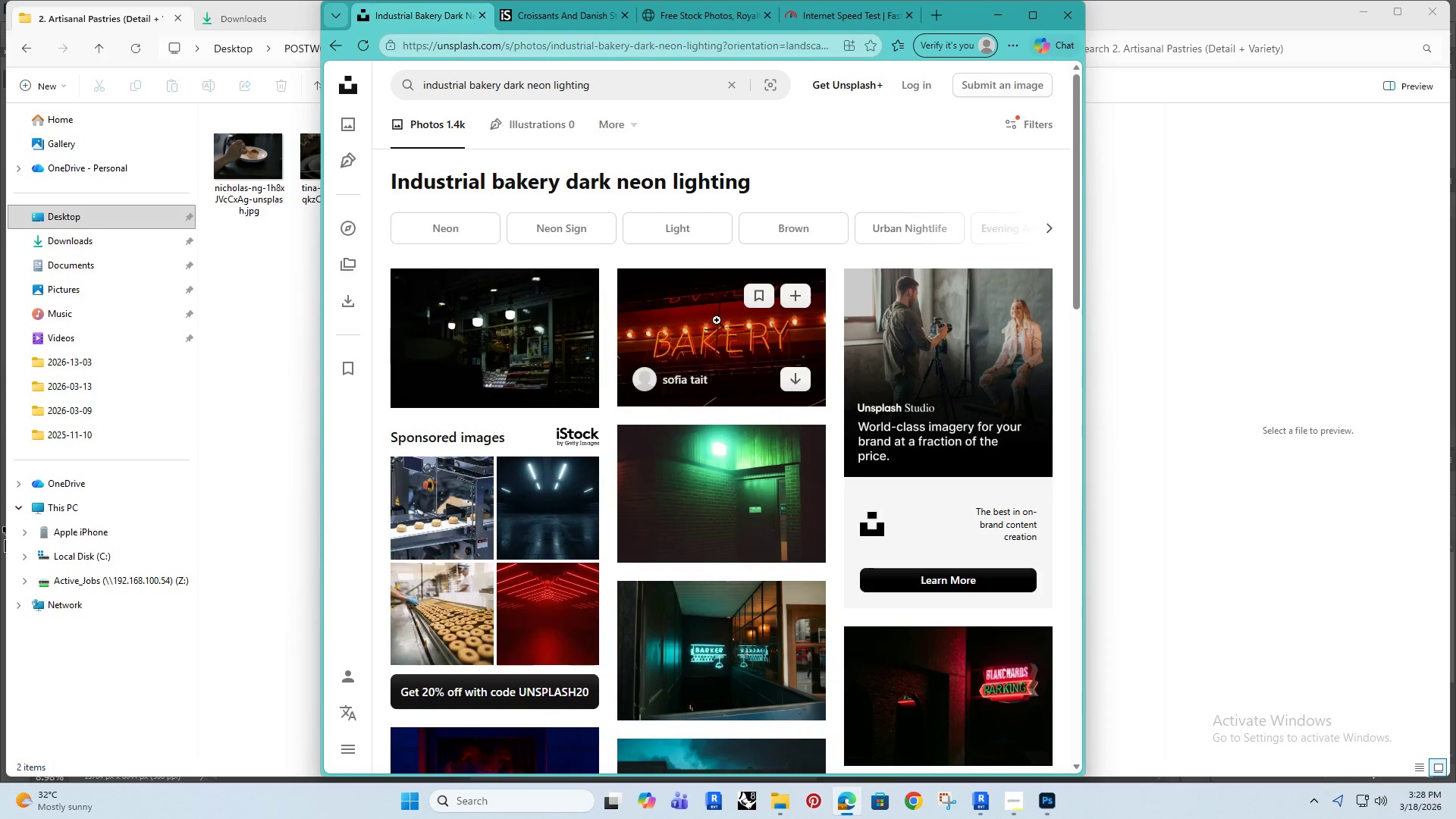 
left_click([718, 331])
 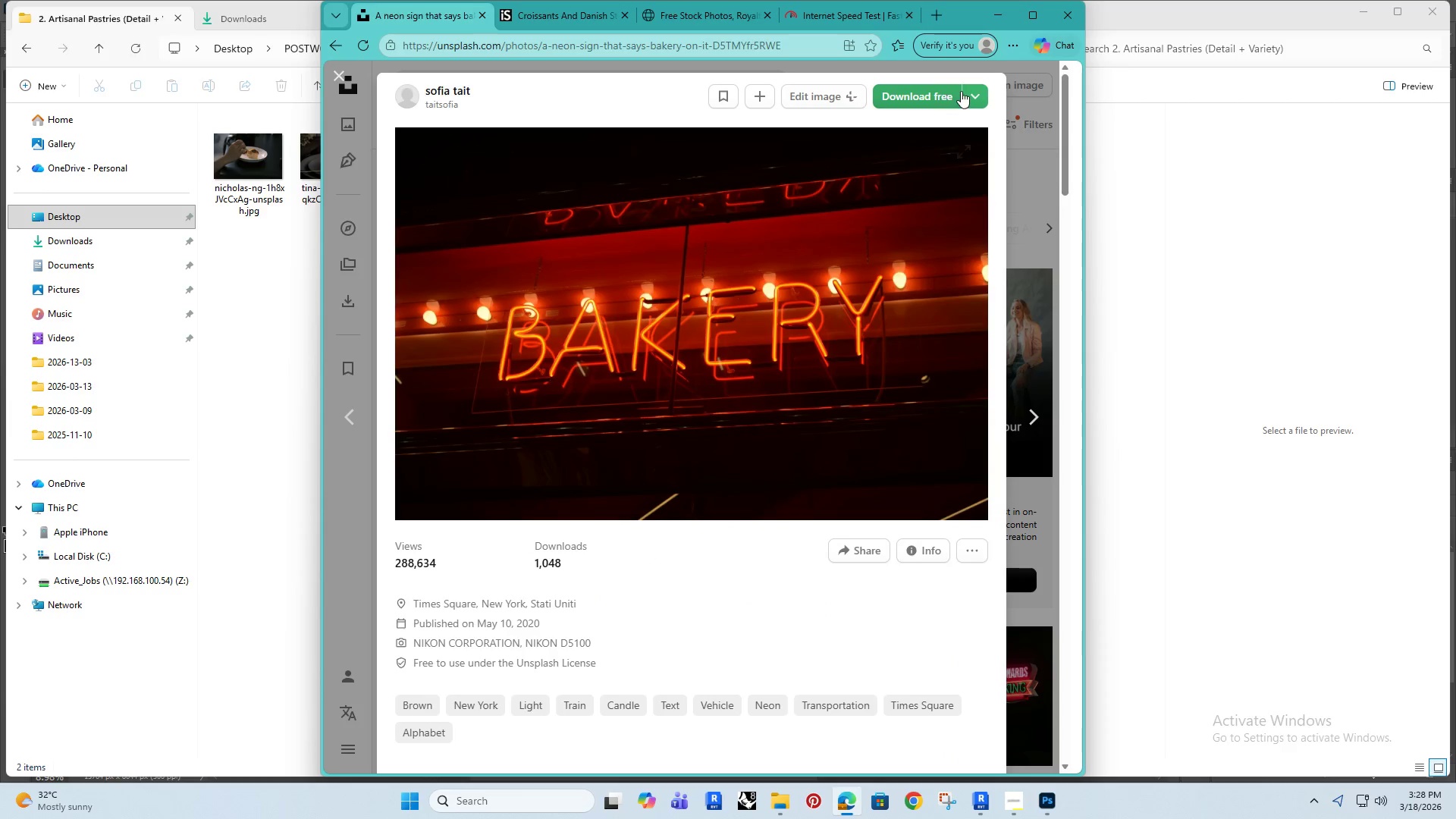 
left_click([974, 89])
 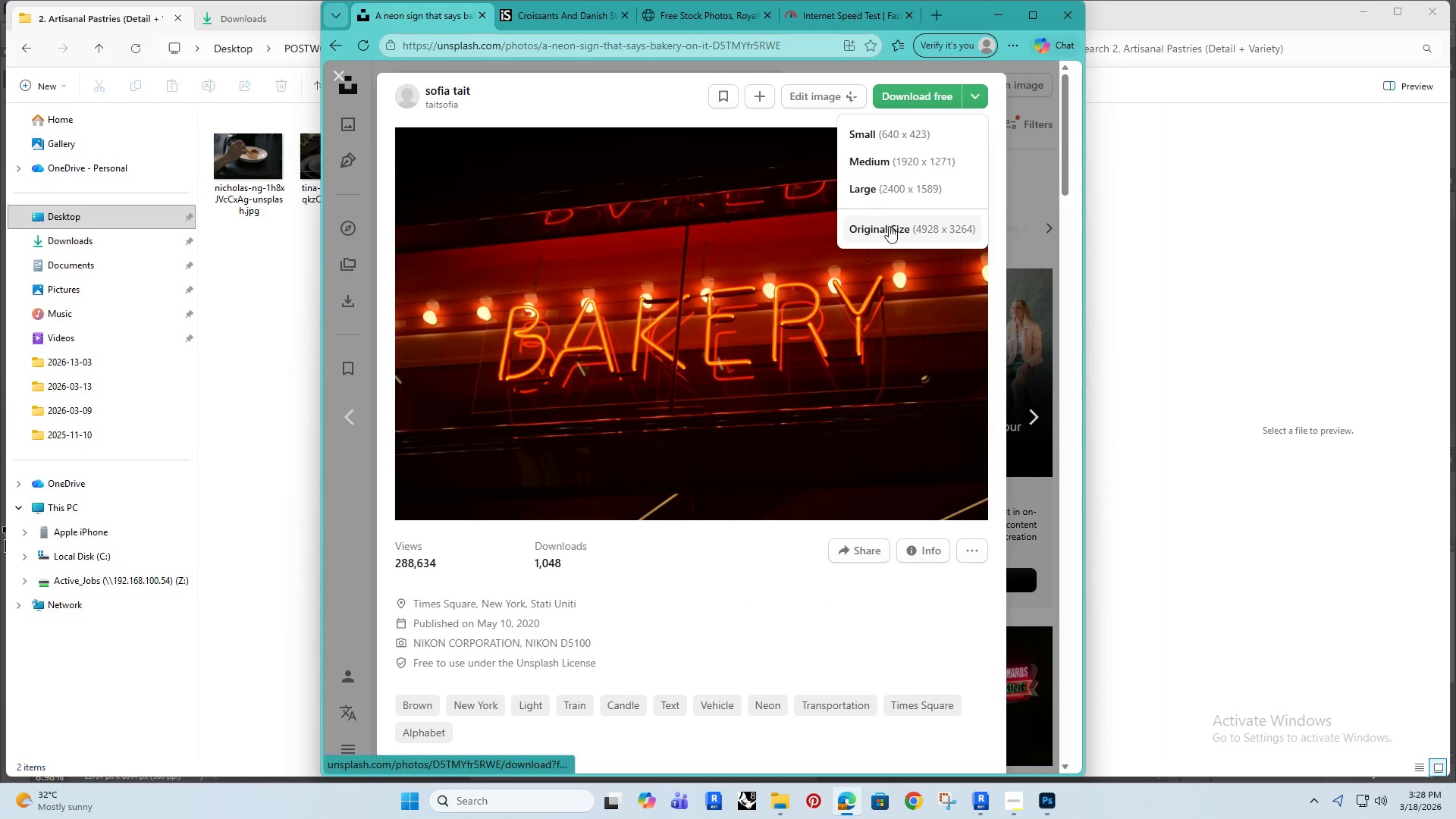 
left_click([890, 225])
 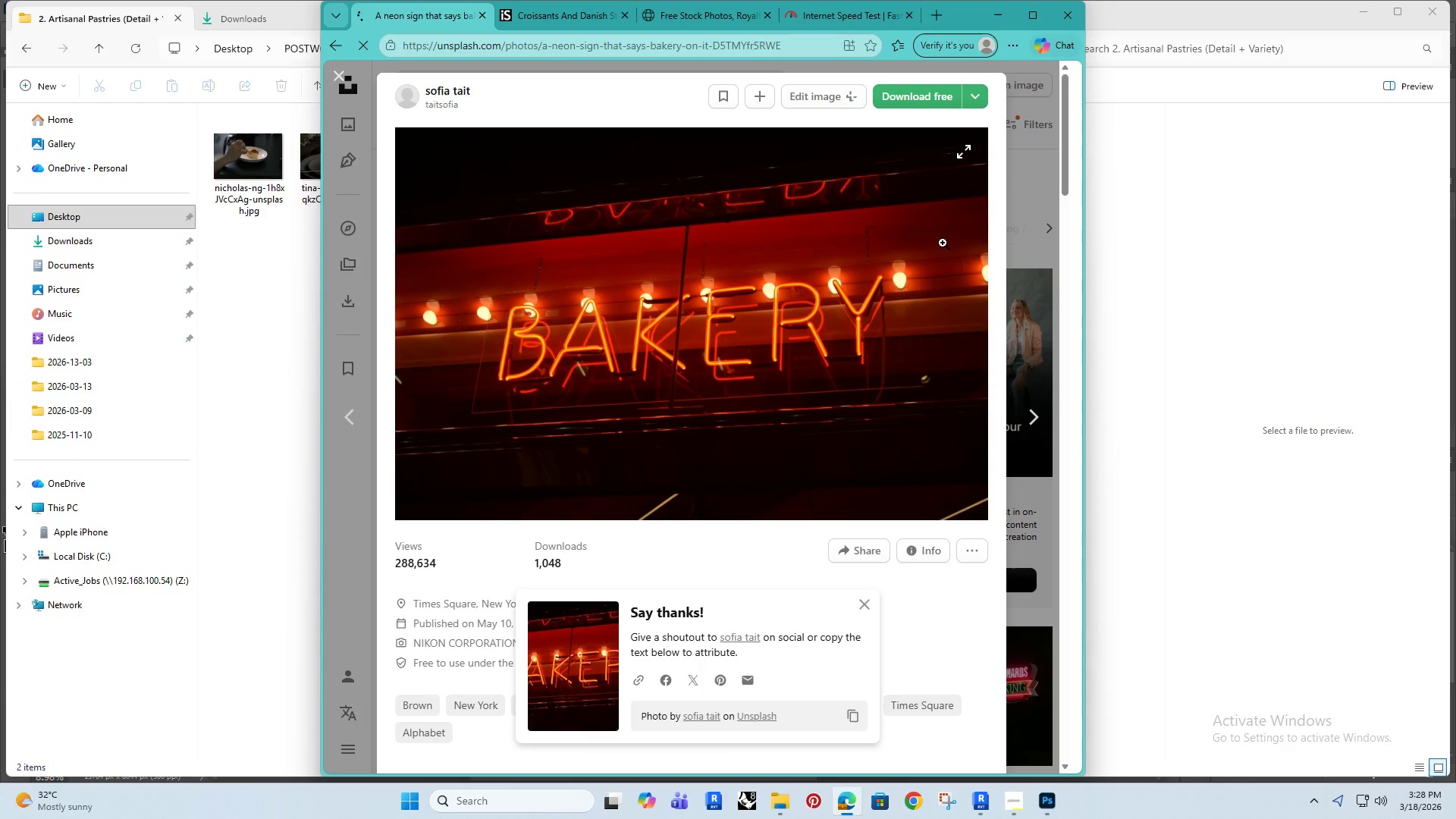 
left_click([1021, 162])
 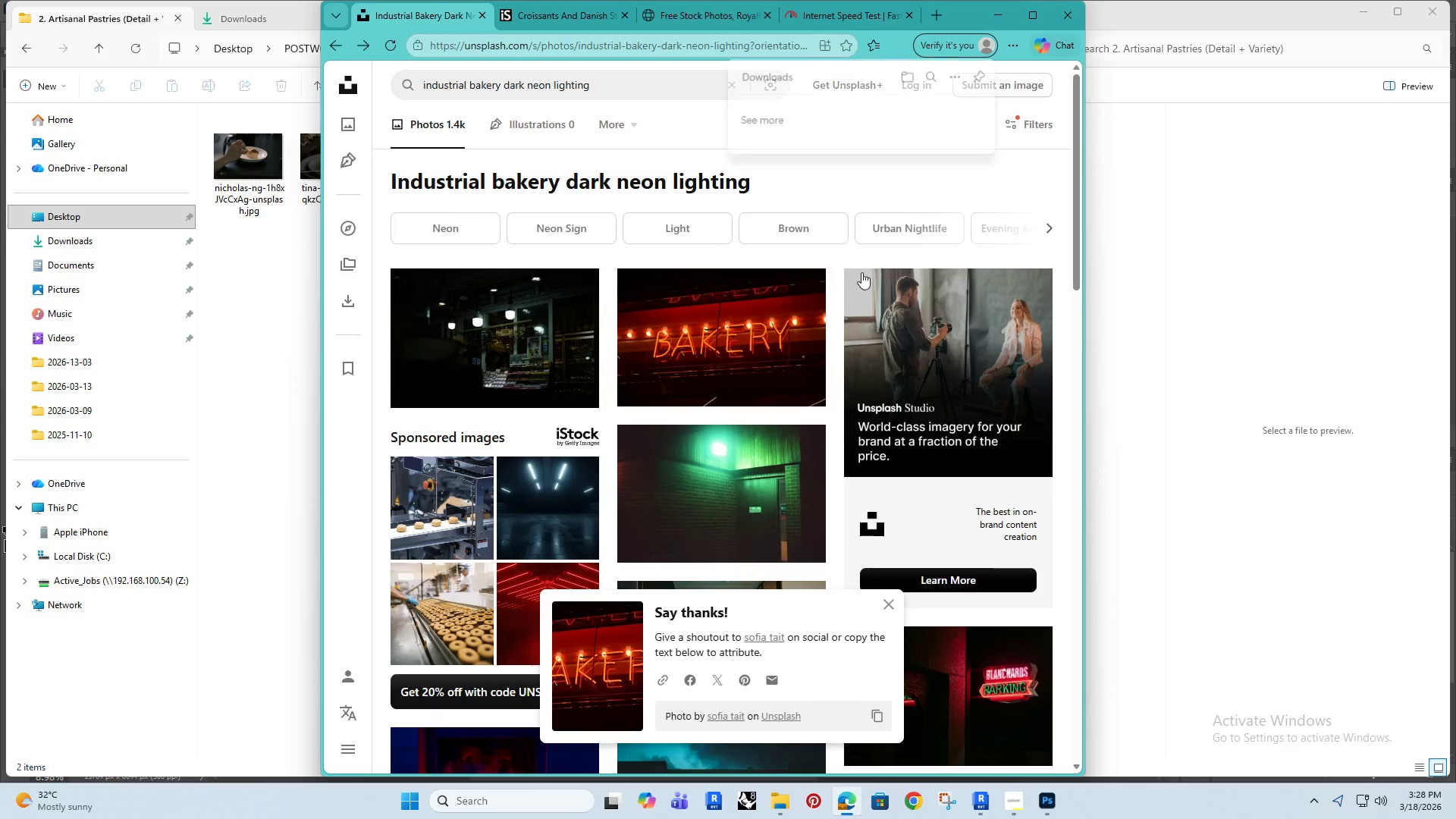 
scroll: coordinate [861, 273], scroll_direction: down, amount: 5.0
 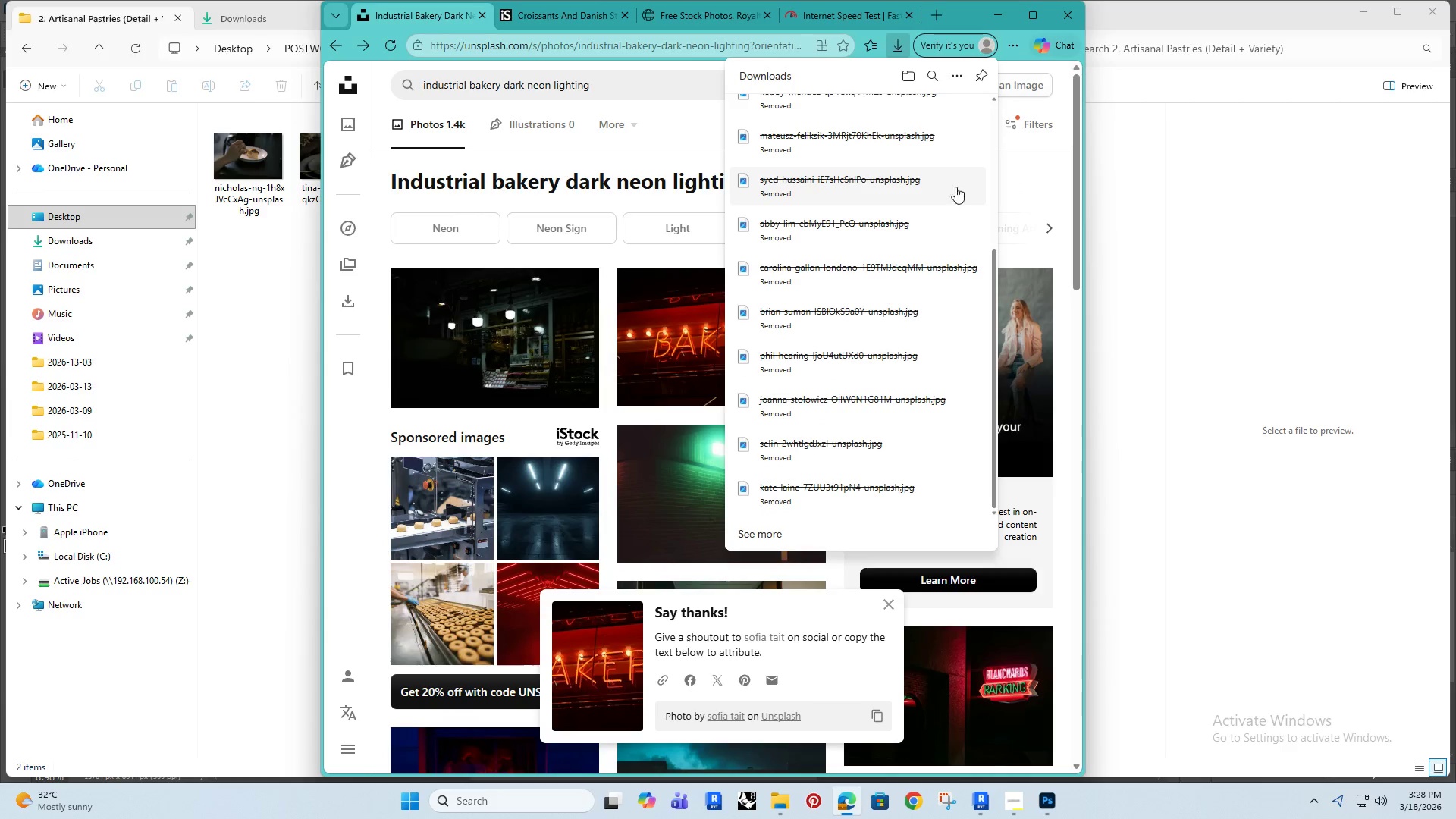 
left_click([1040, 145])
 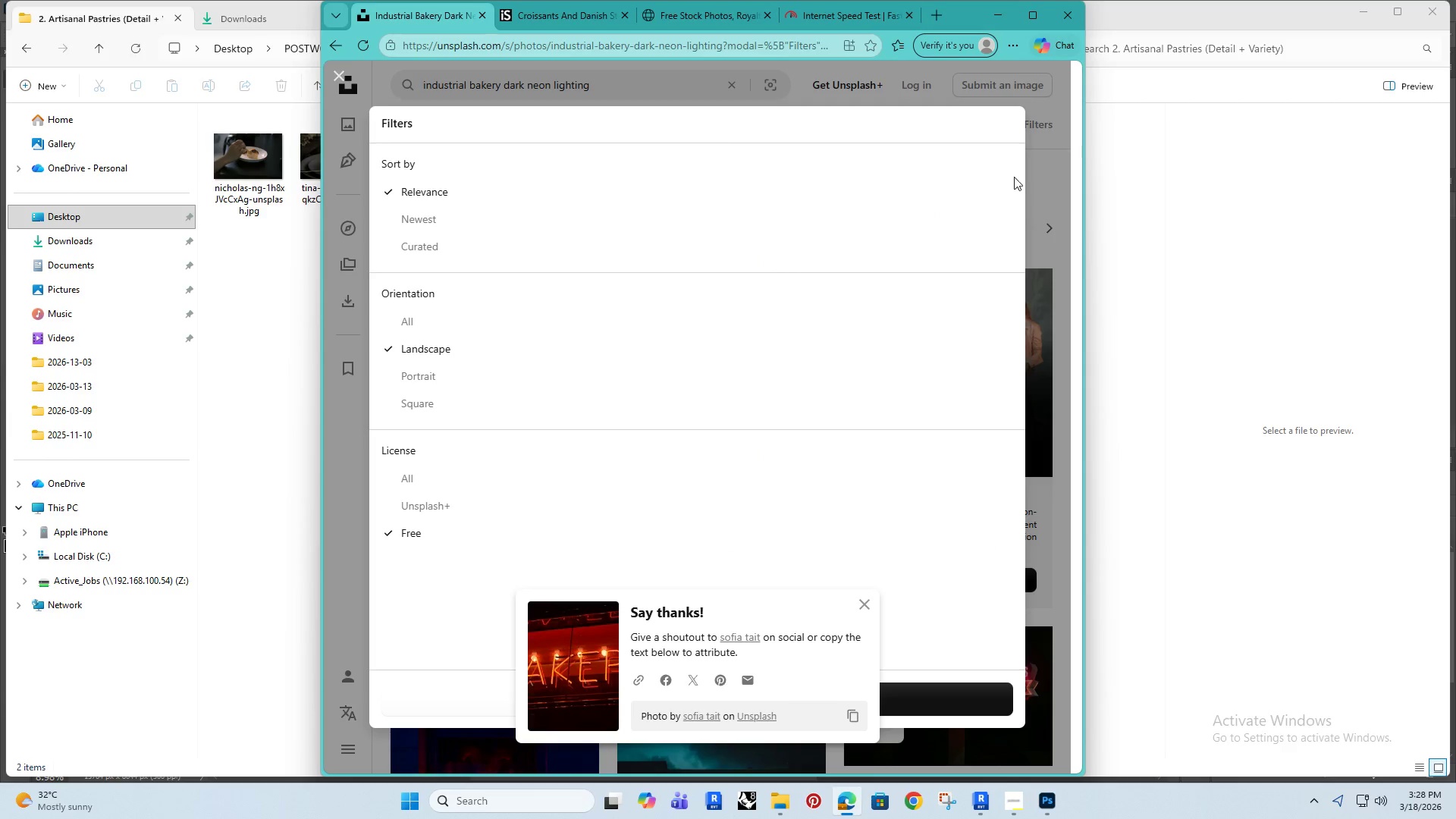 
left_click([1044, 160])
 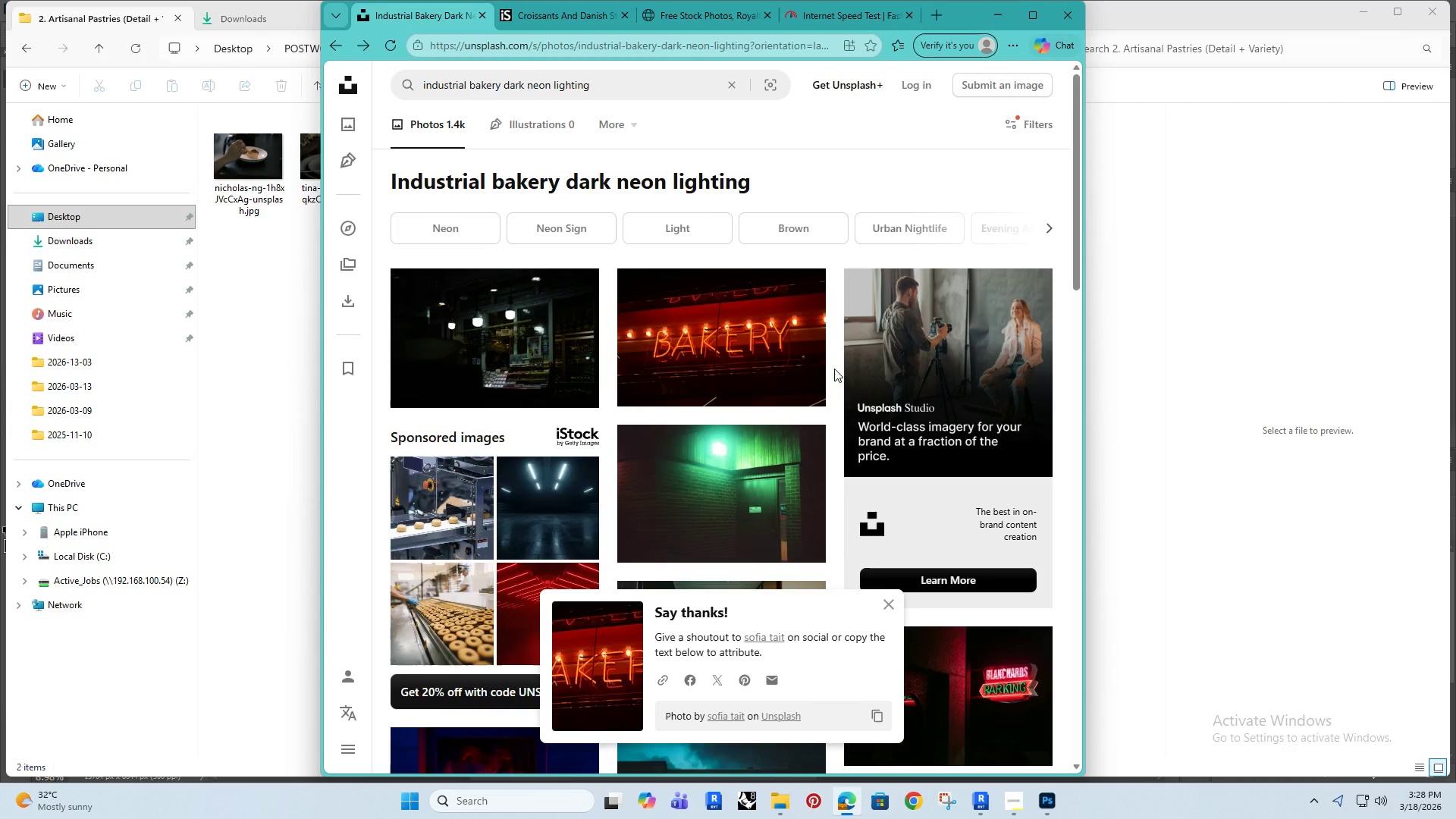 
scroll: coordinate [833, 370], scroll_direction: down, amount: 4.0
 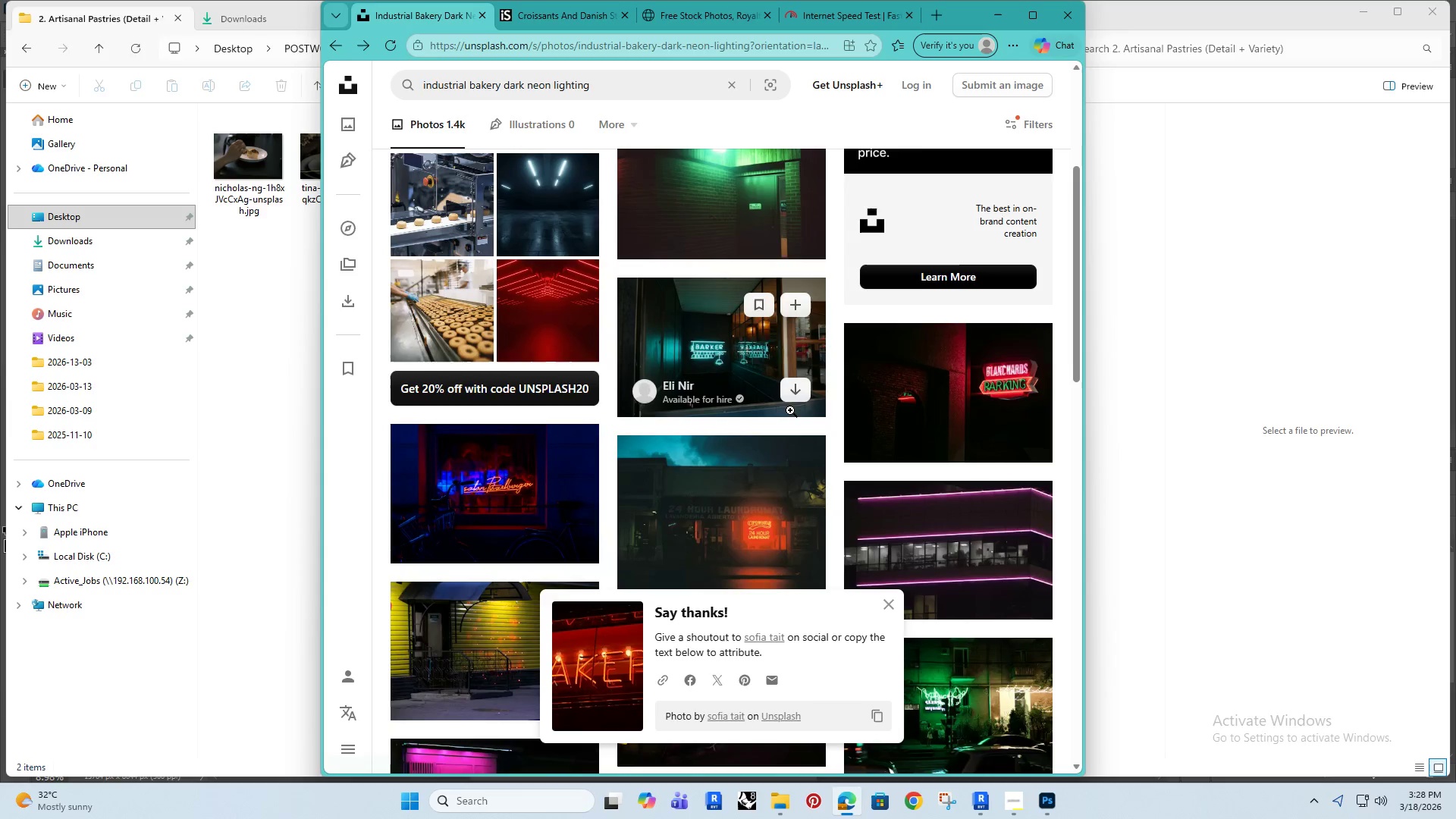 
scroll: coordinate [835, 369], scroll_direction: up, amount: 3.0
 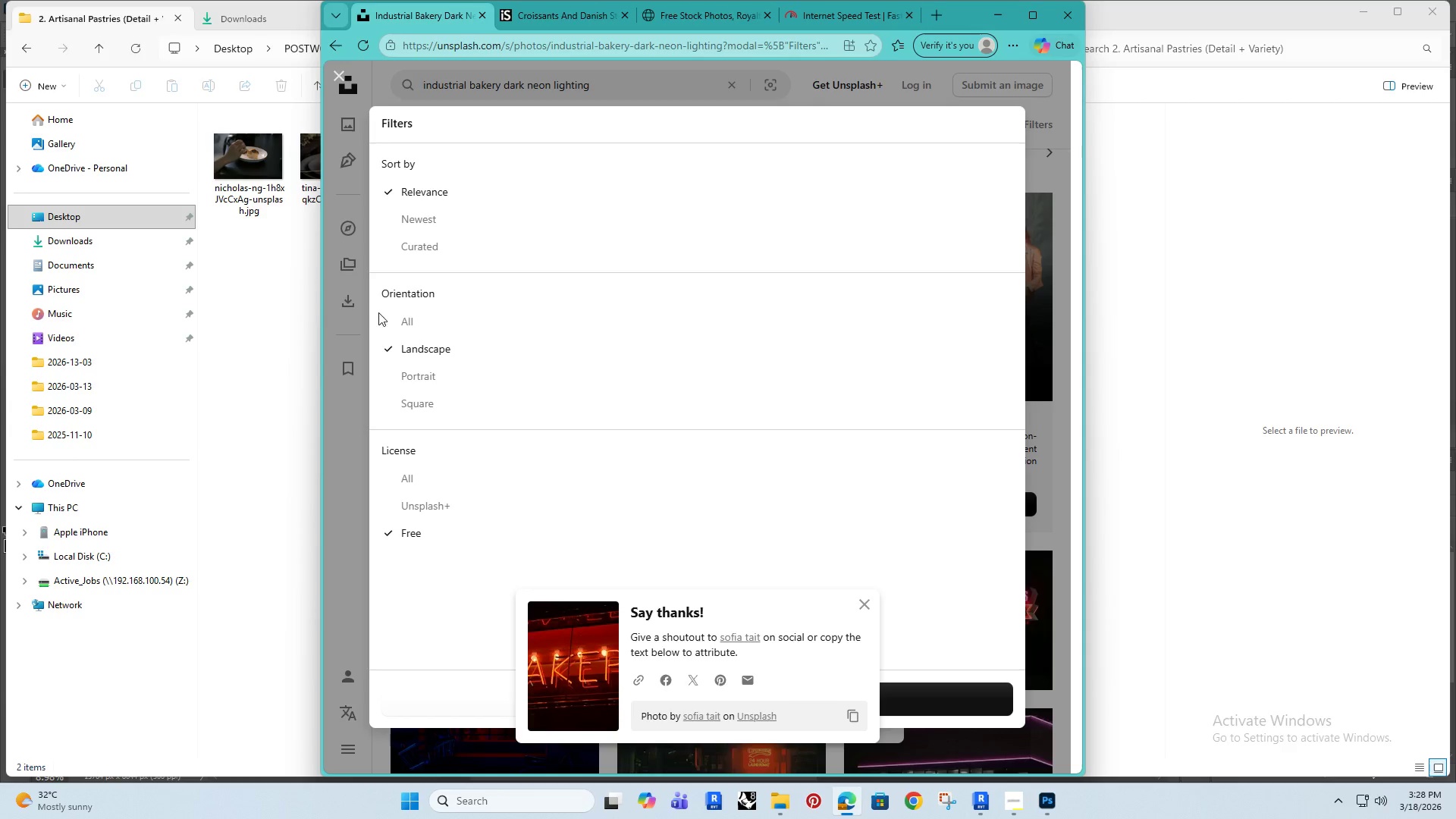 
left_click([413, 403])
 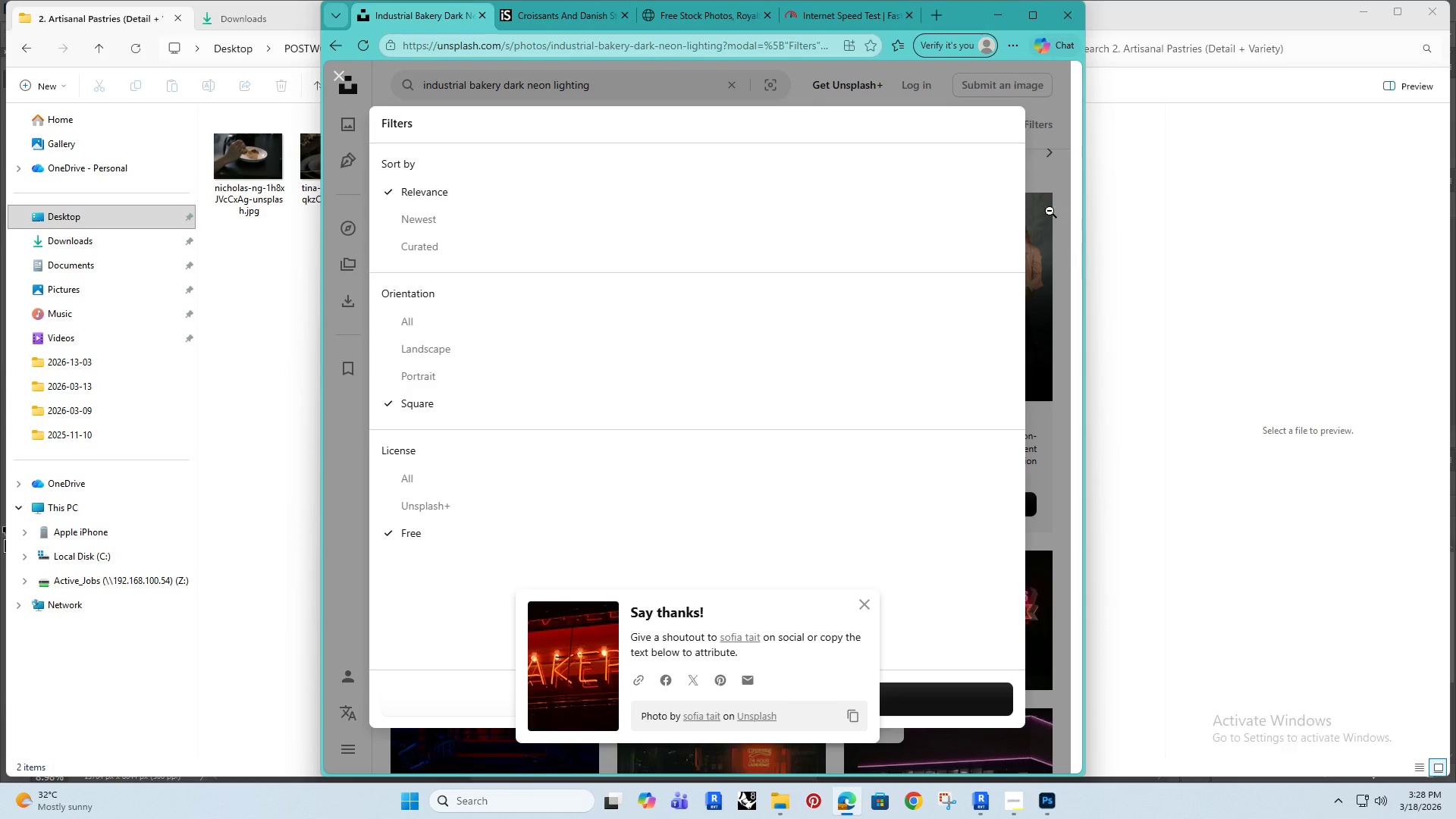 
left_click([1047, 166])
 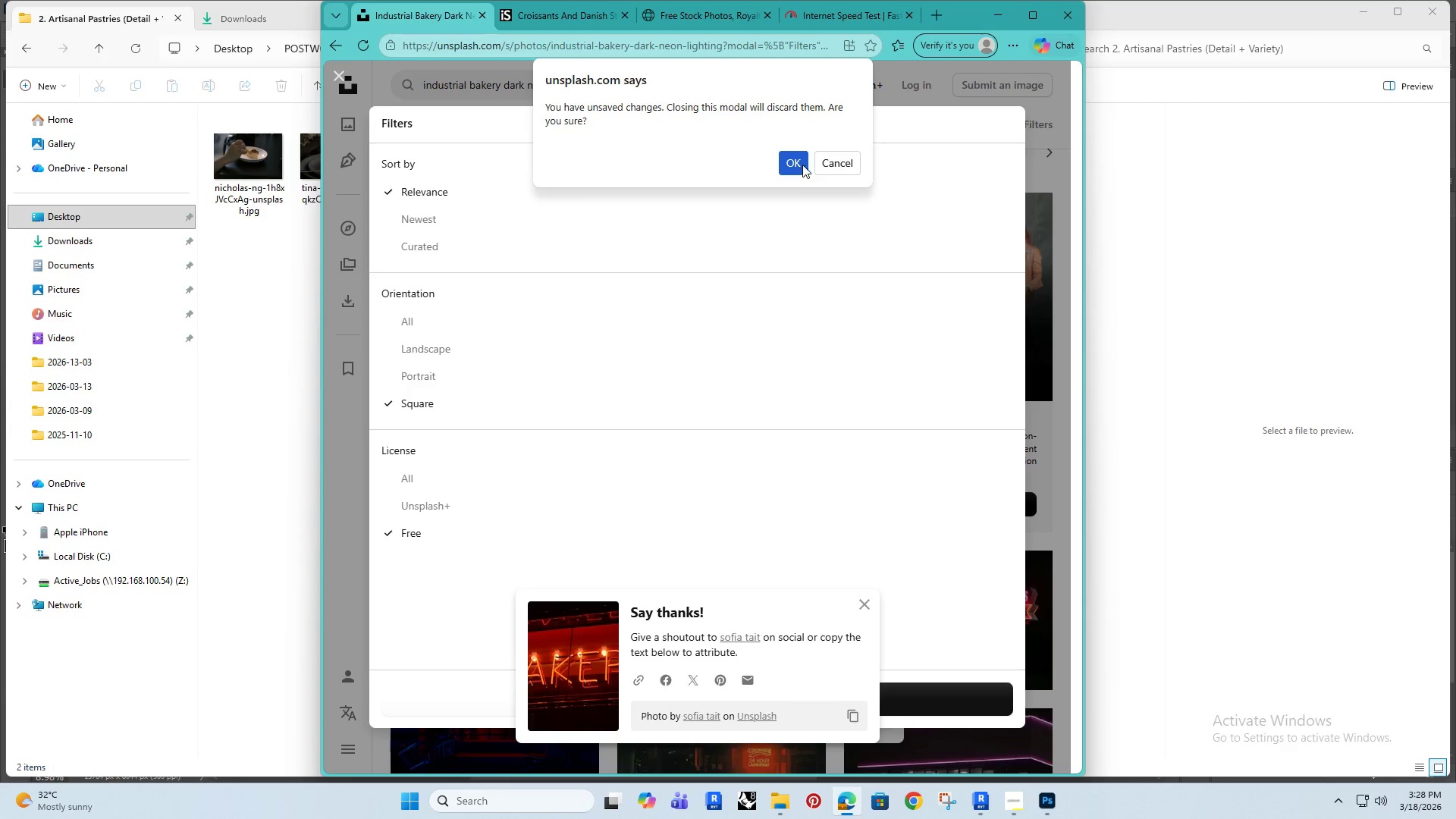 
left_click([836, 160])
 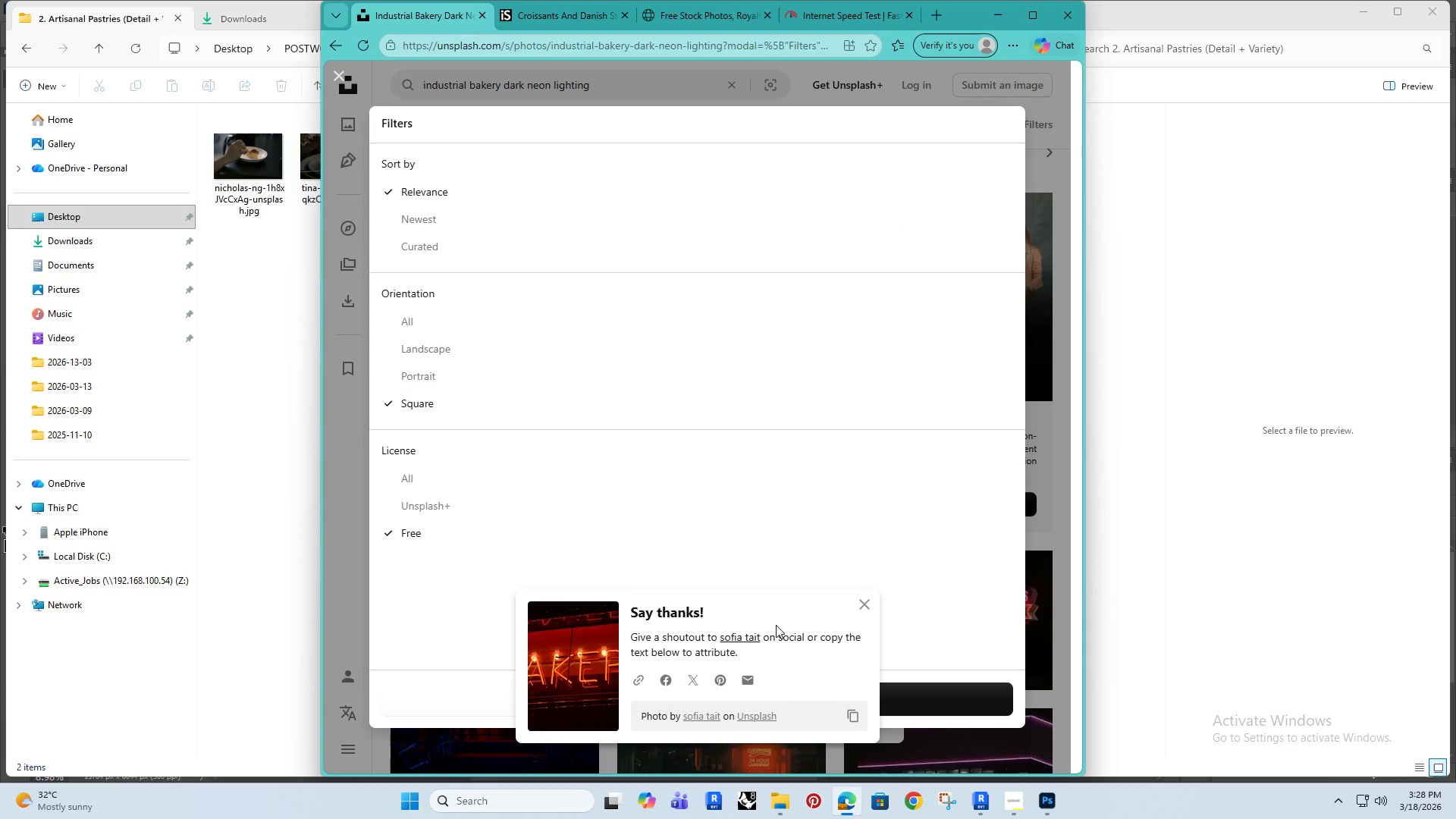 
left_click([869, 598])
 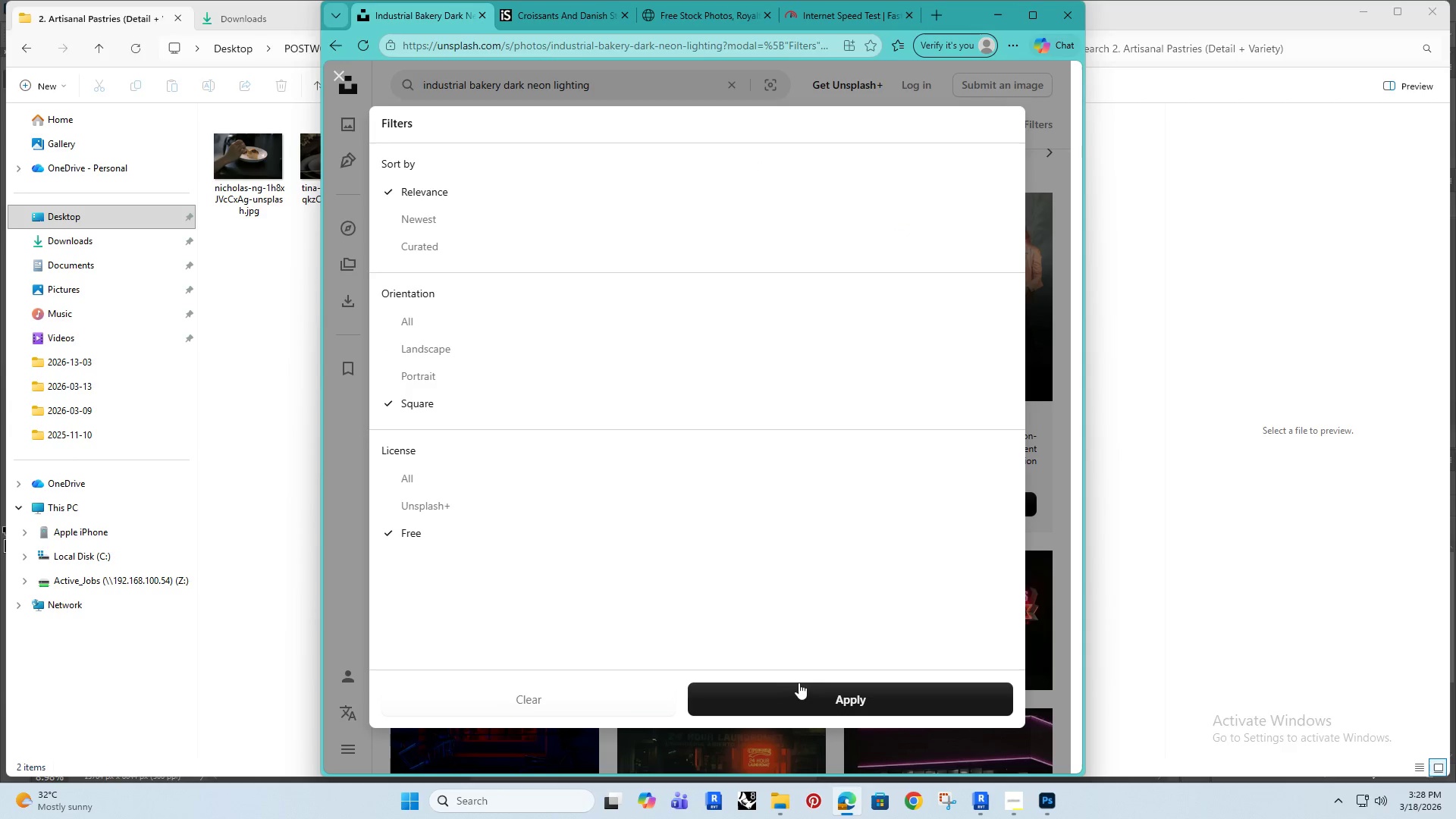 
left_click([805, 690])
 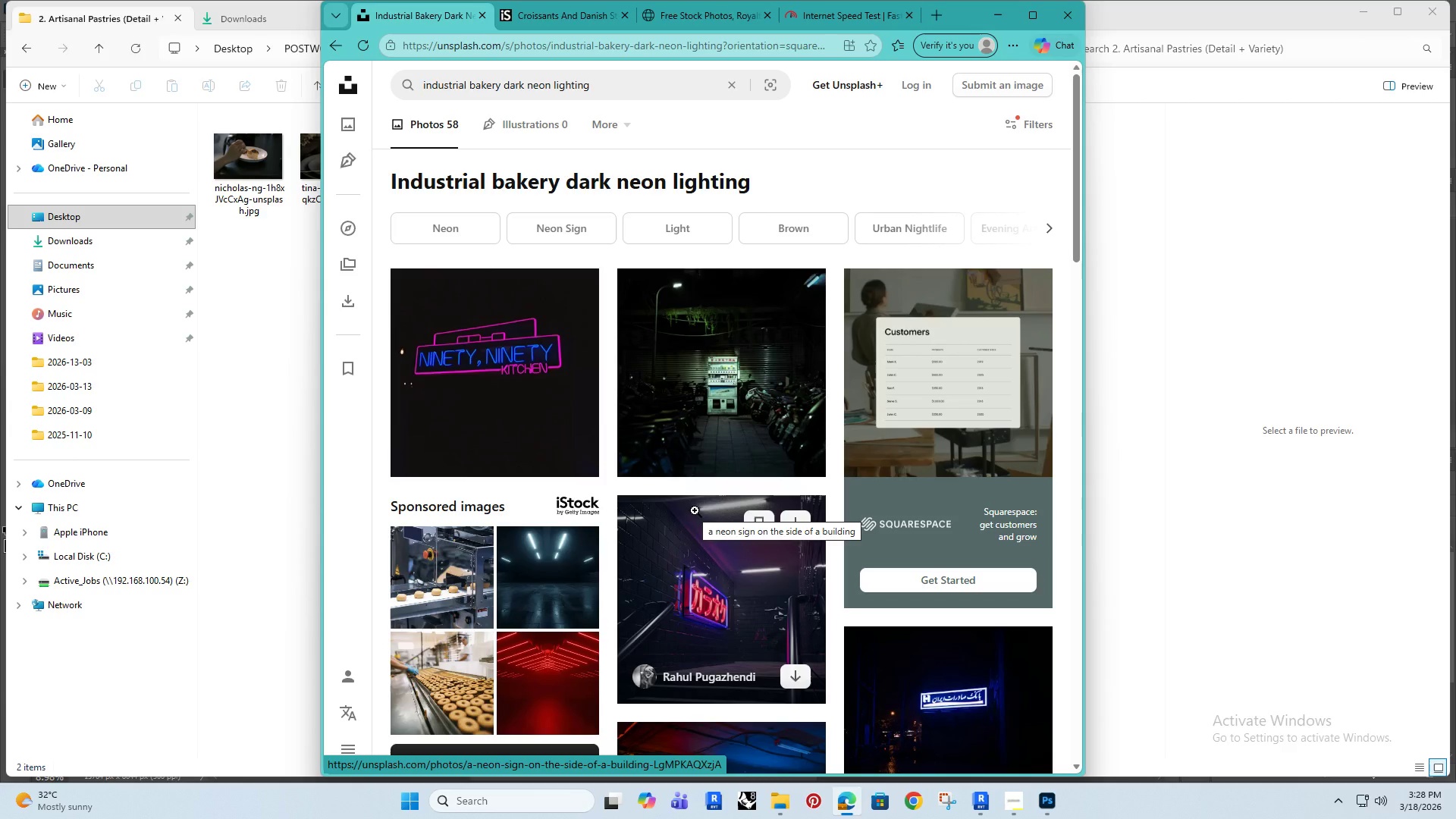 
scroll: coordinate [642, 546], scroll_direction: down, amount: 6.0
 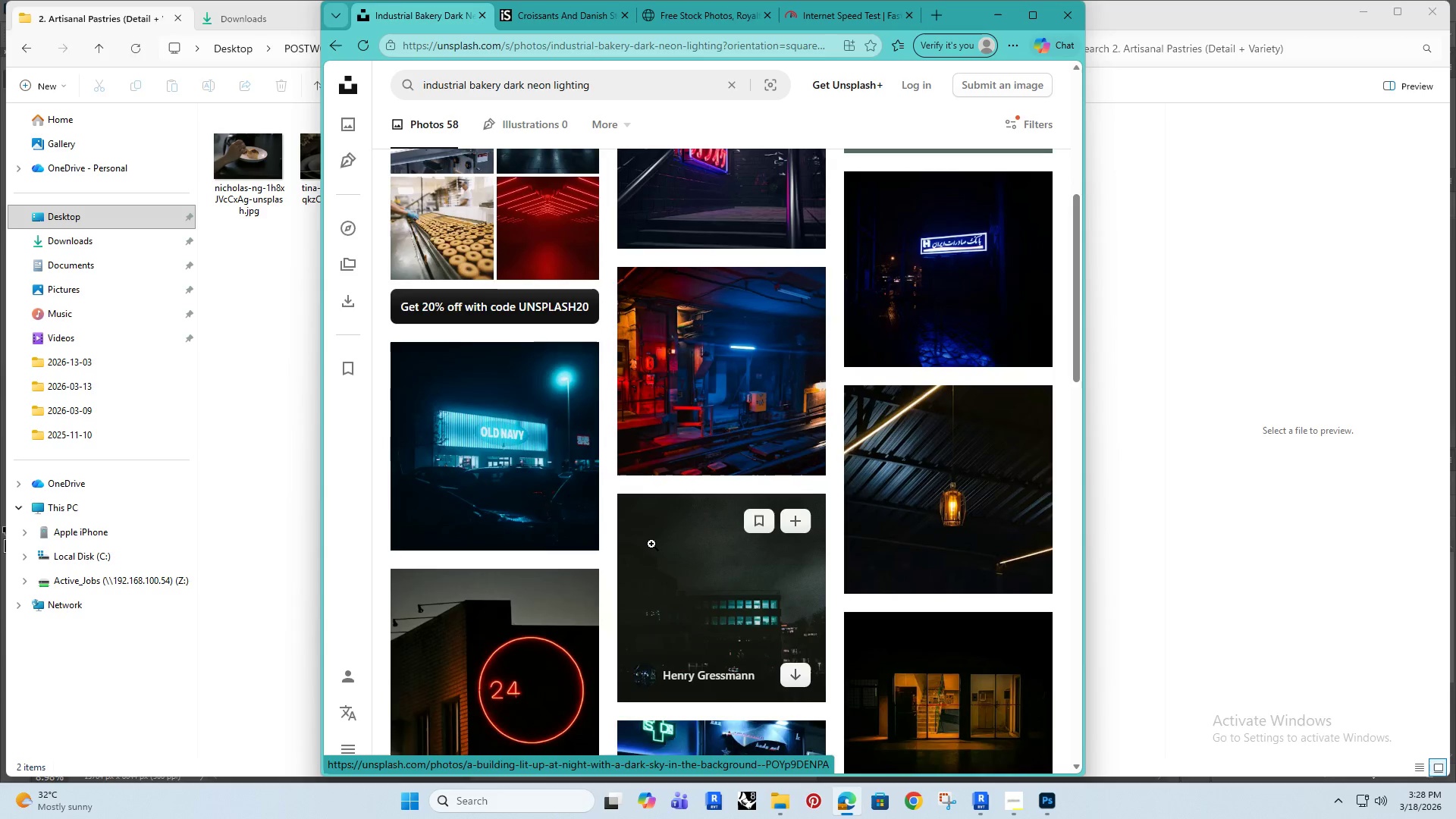 
scroll: coordinate [651, 544], scroll_direction: up, amount: 5.0
 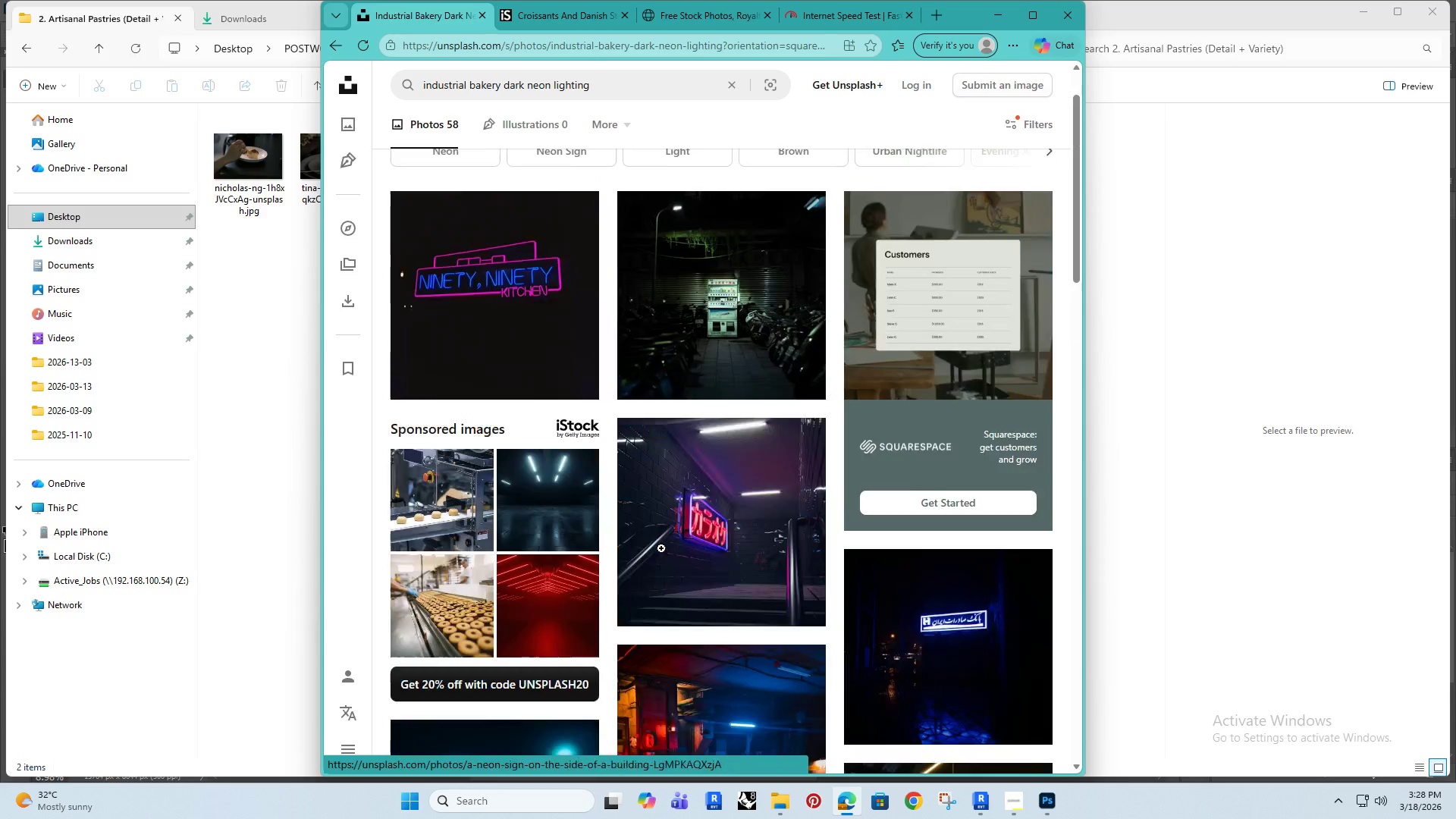 
mouse_move([635, 536])
 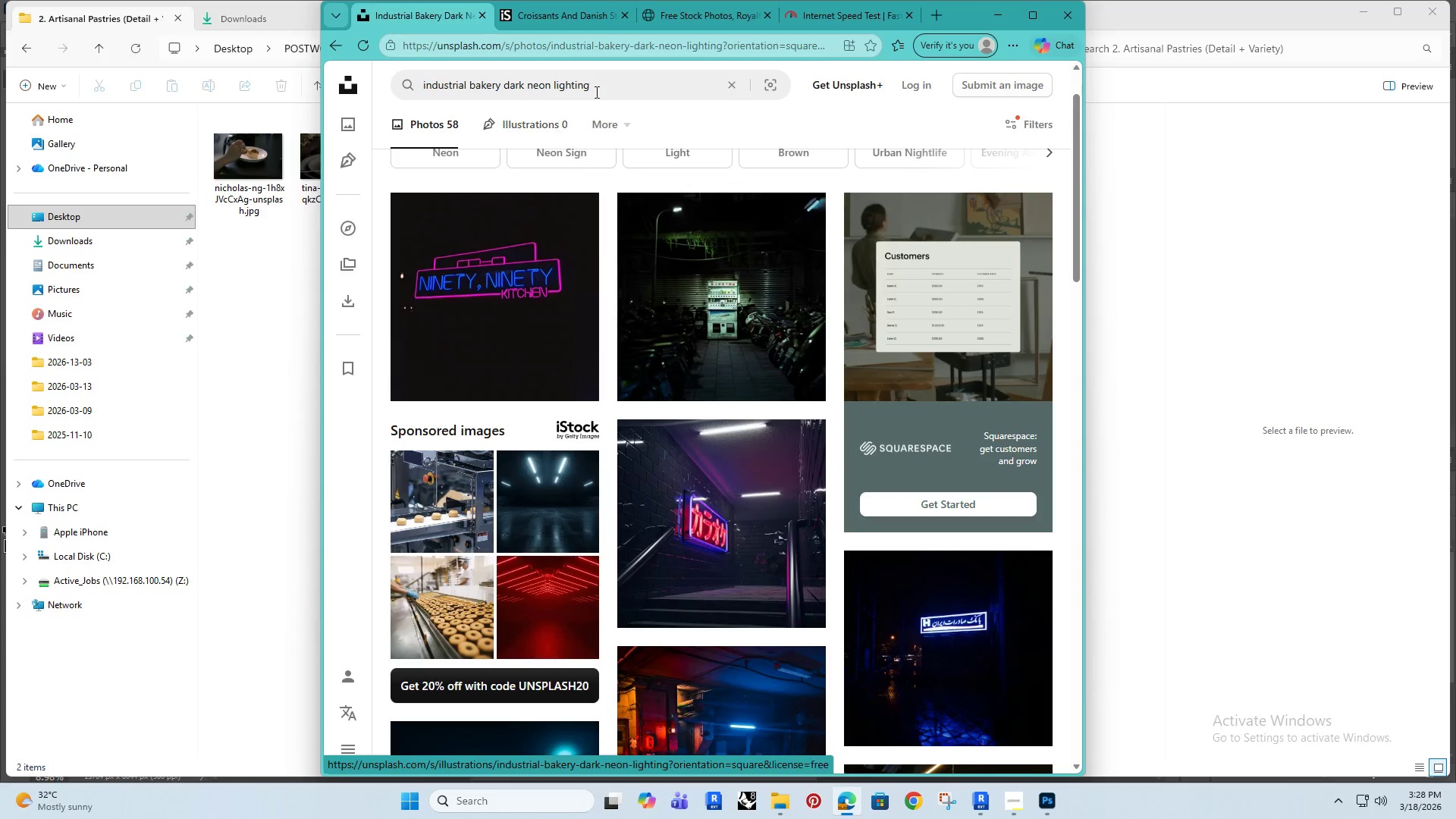 
left_click_drag(start_coordinate=[607, 84], to_coordinate=[391, 89])
 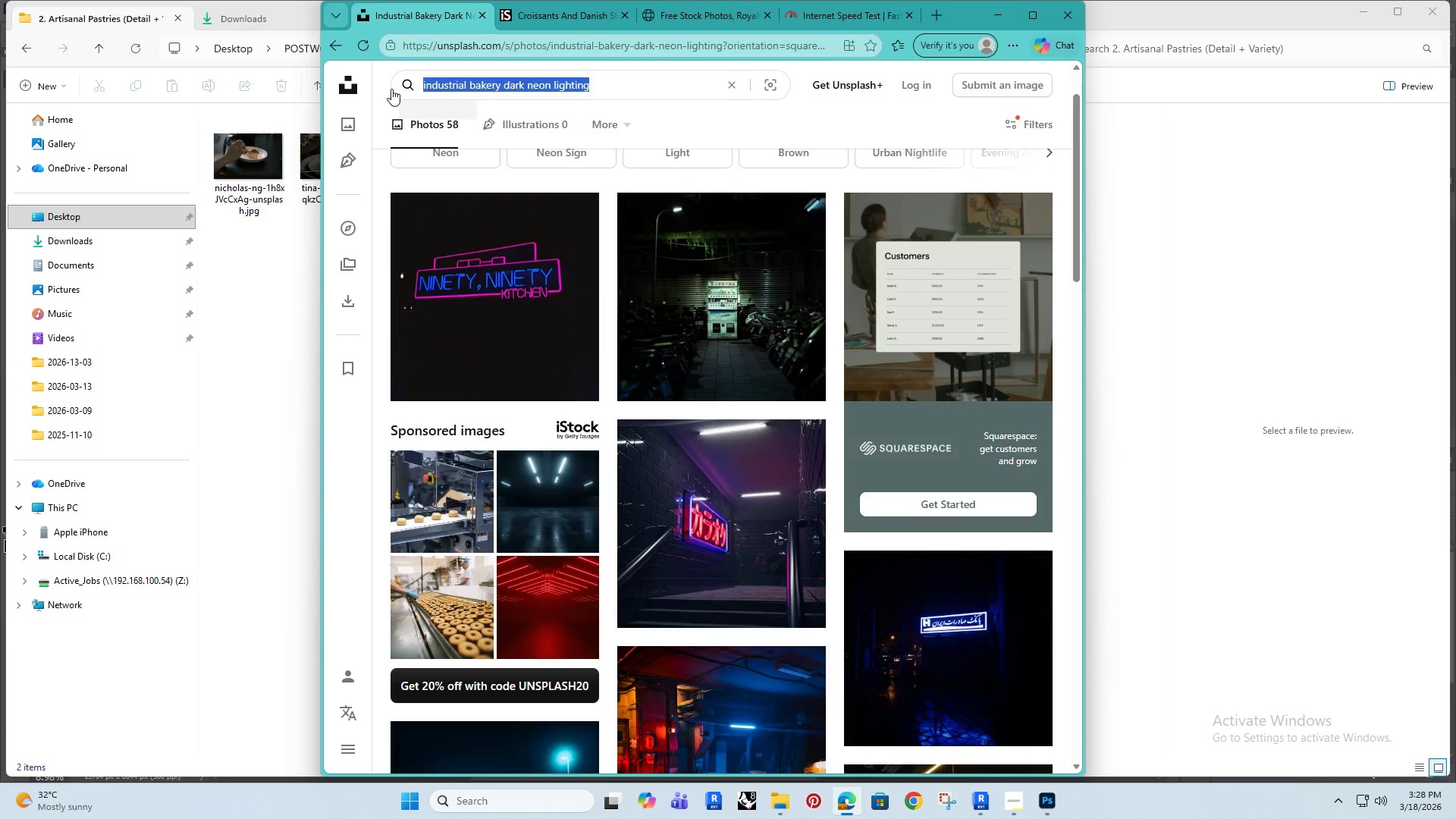 
type(gourmet donuts)
 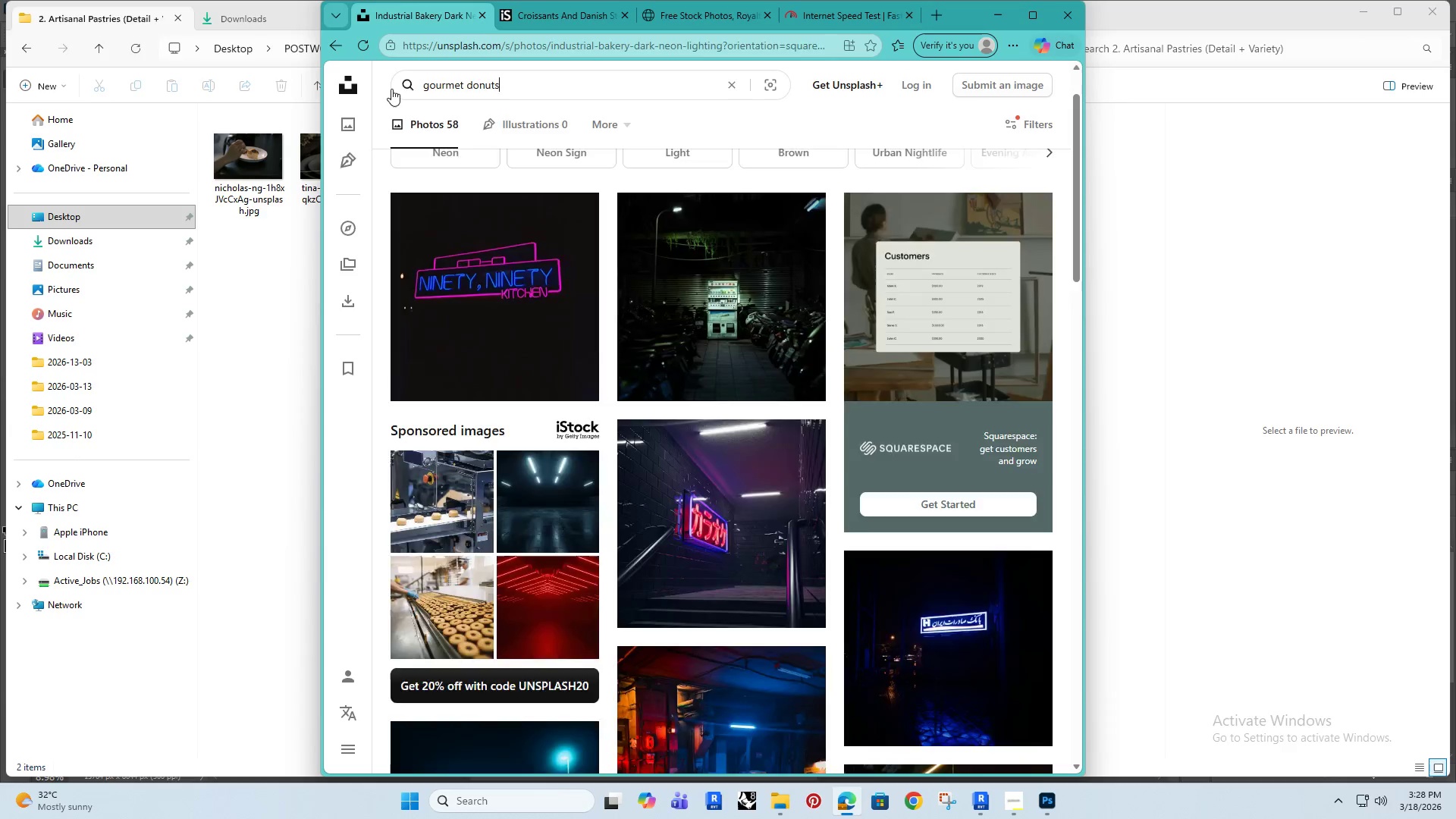 
key(Enter)
 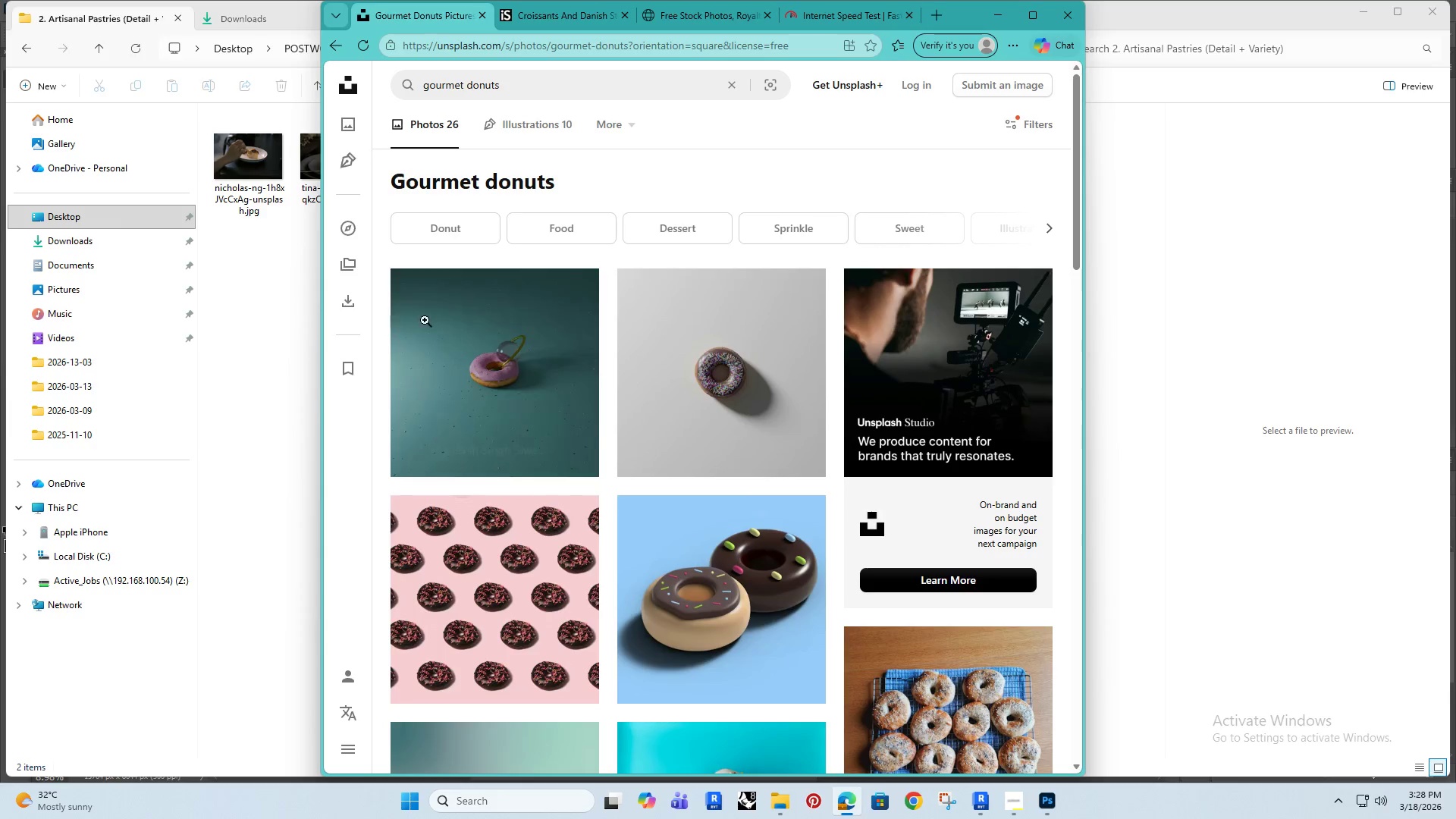 
scroll: coordinate [705, 582], scroll_direction: down, amount: 12.0
 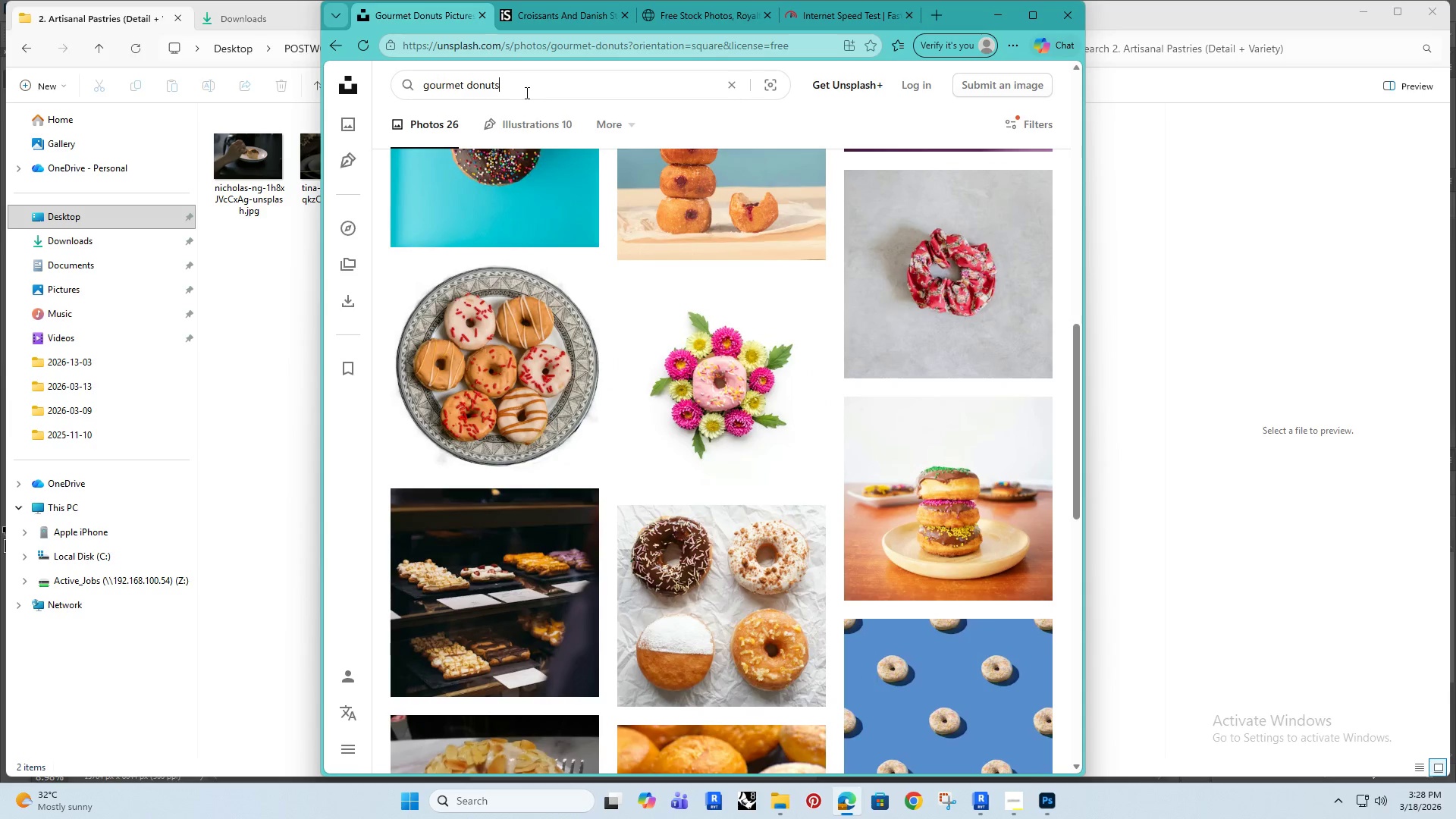 
type( dark moodi)
key(Backspace)
type(y lighitn)
key(Backspace)
key(Backspace)
key(Backspace)
type(ring)
key(Backspace)
key(Backspace)
key(Backspace)
key(Backspace)
type(ring)
key(Backspace)
key(Backspace)
key(Backspace)
key(Backspace)
type(ting)
 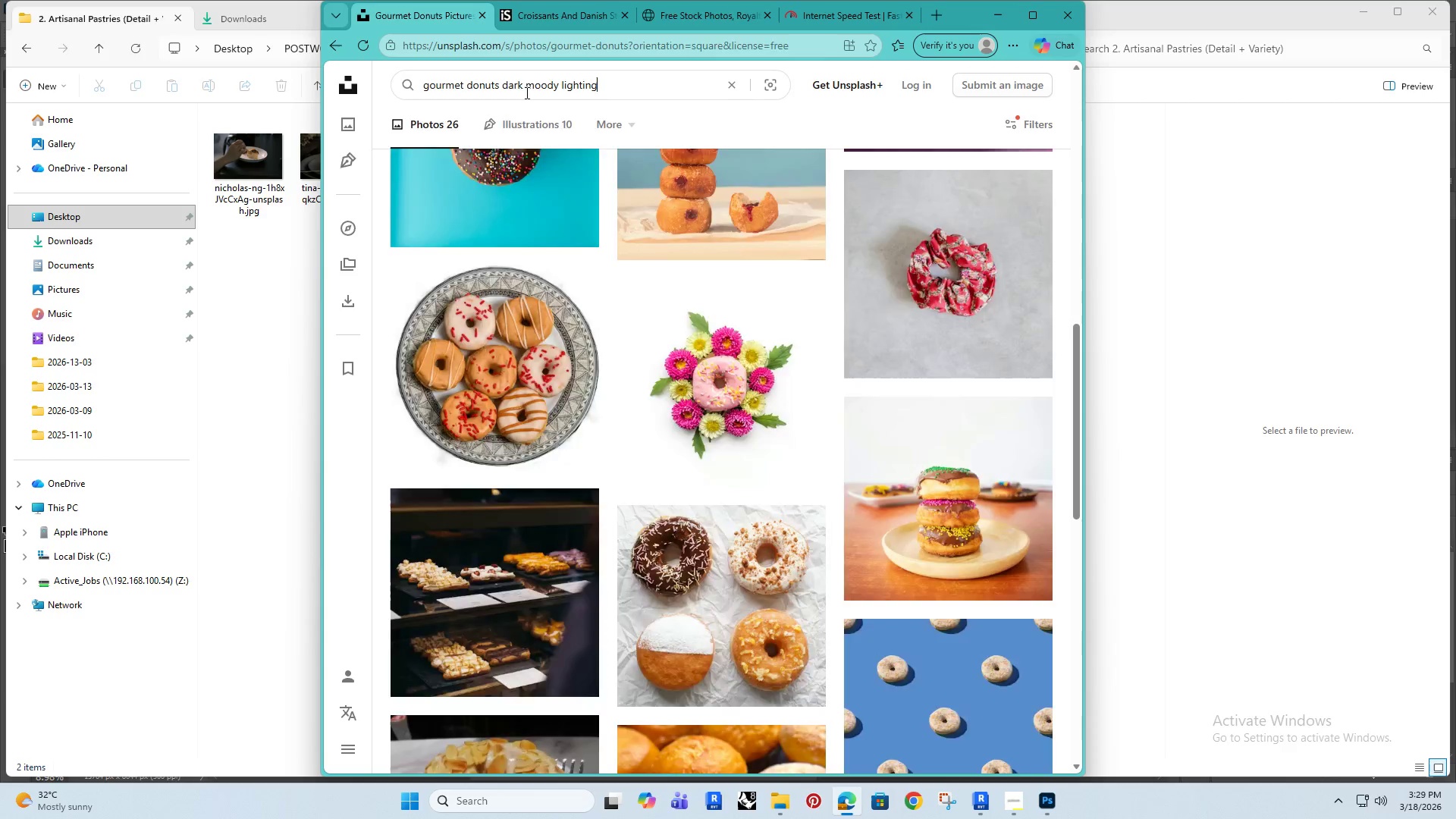 
key(Enter)
 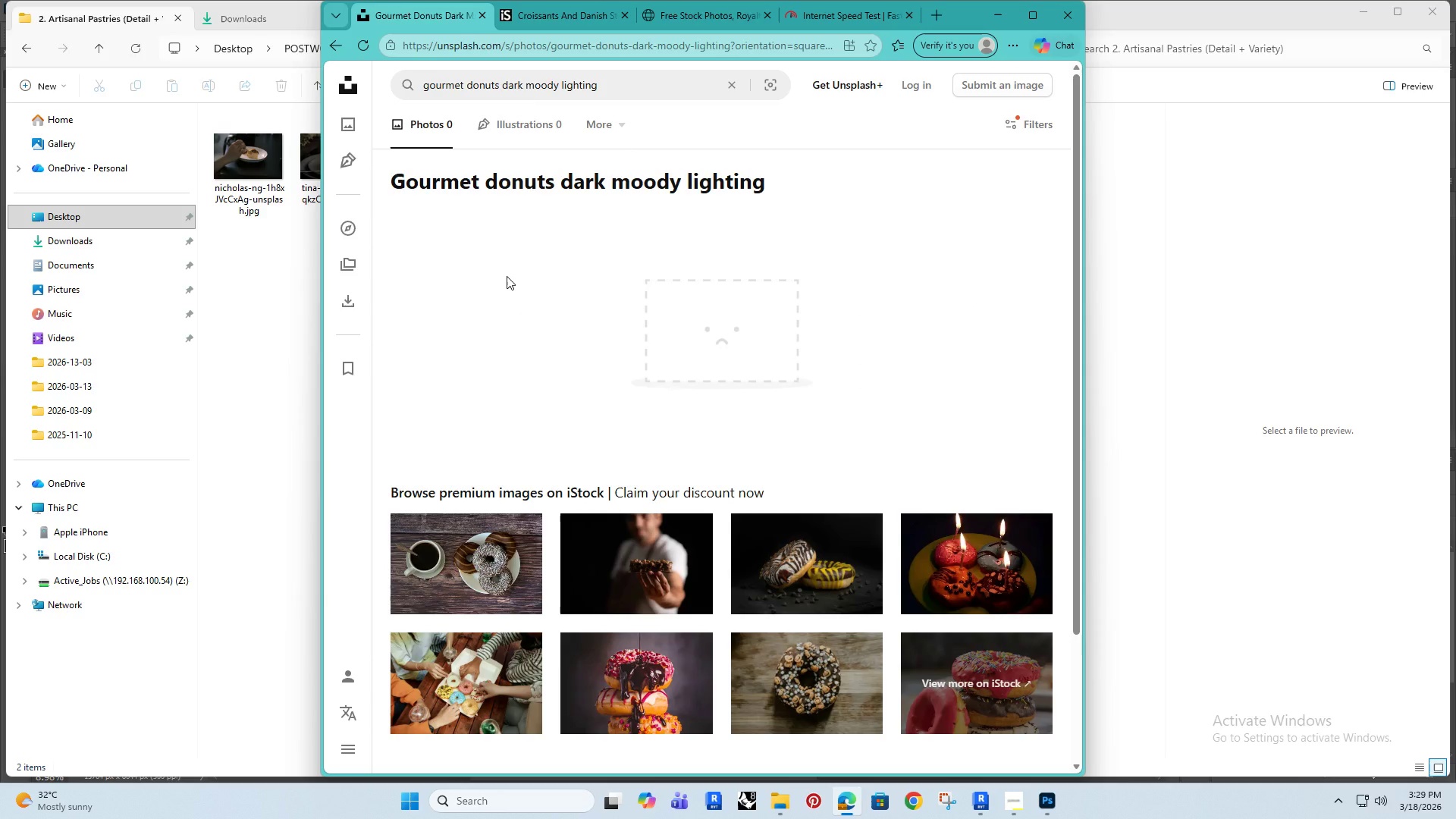 
scroll: coordinate [507, 276], scroll_direction: down, amount: 5.0
 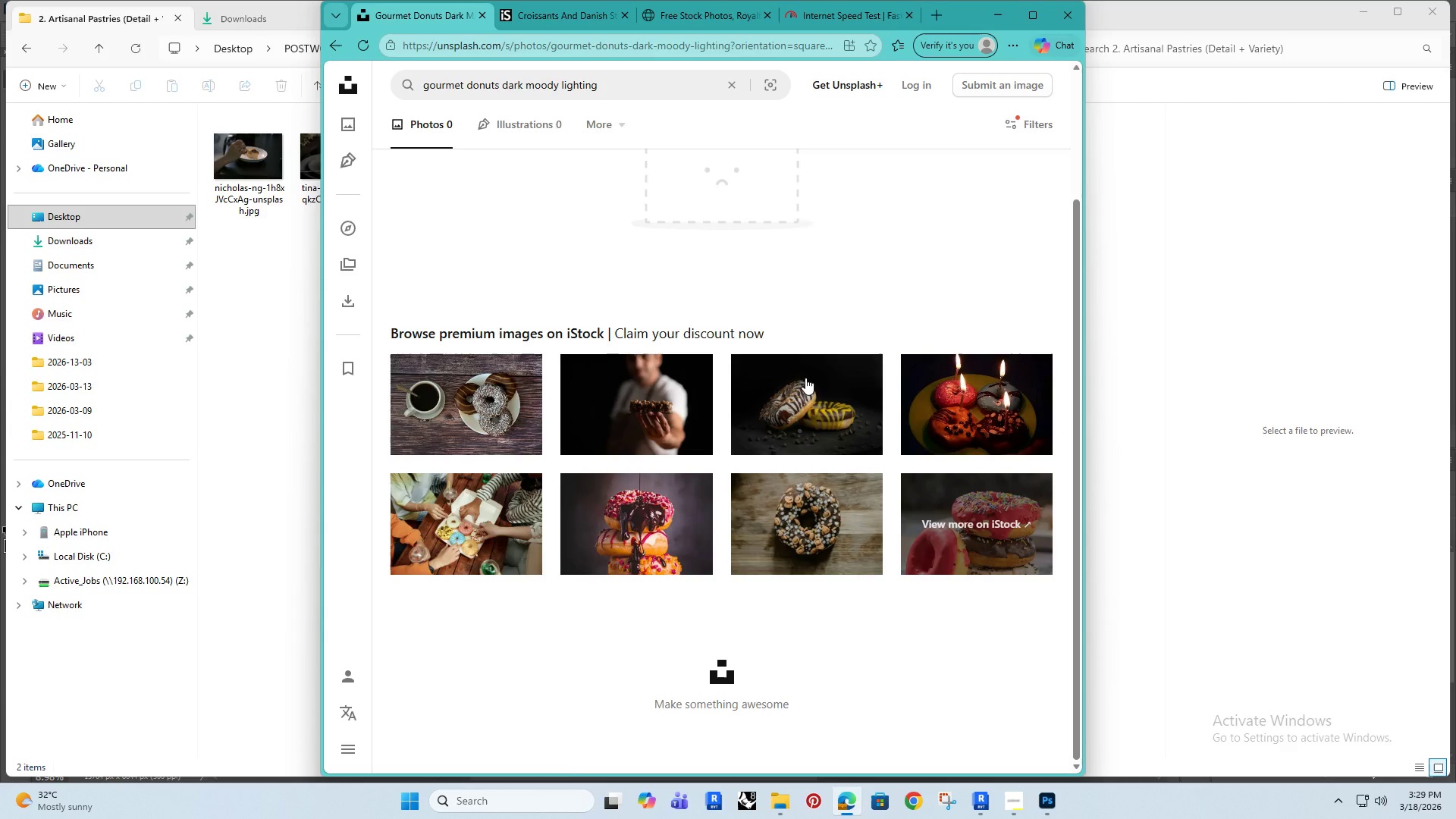 
scroll: coordinate [757, 384], scroll_direction: up, amount: 5.0
 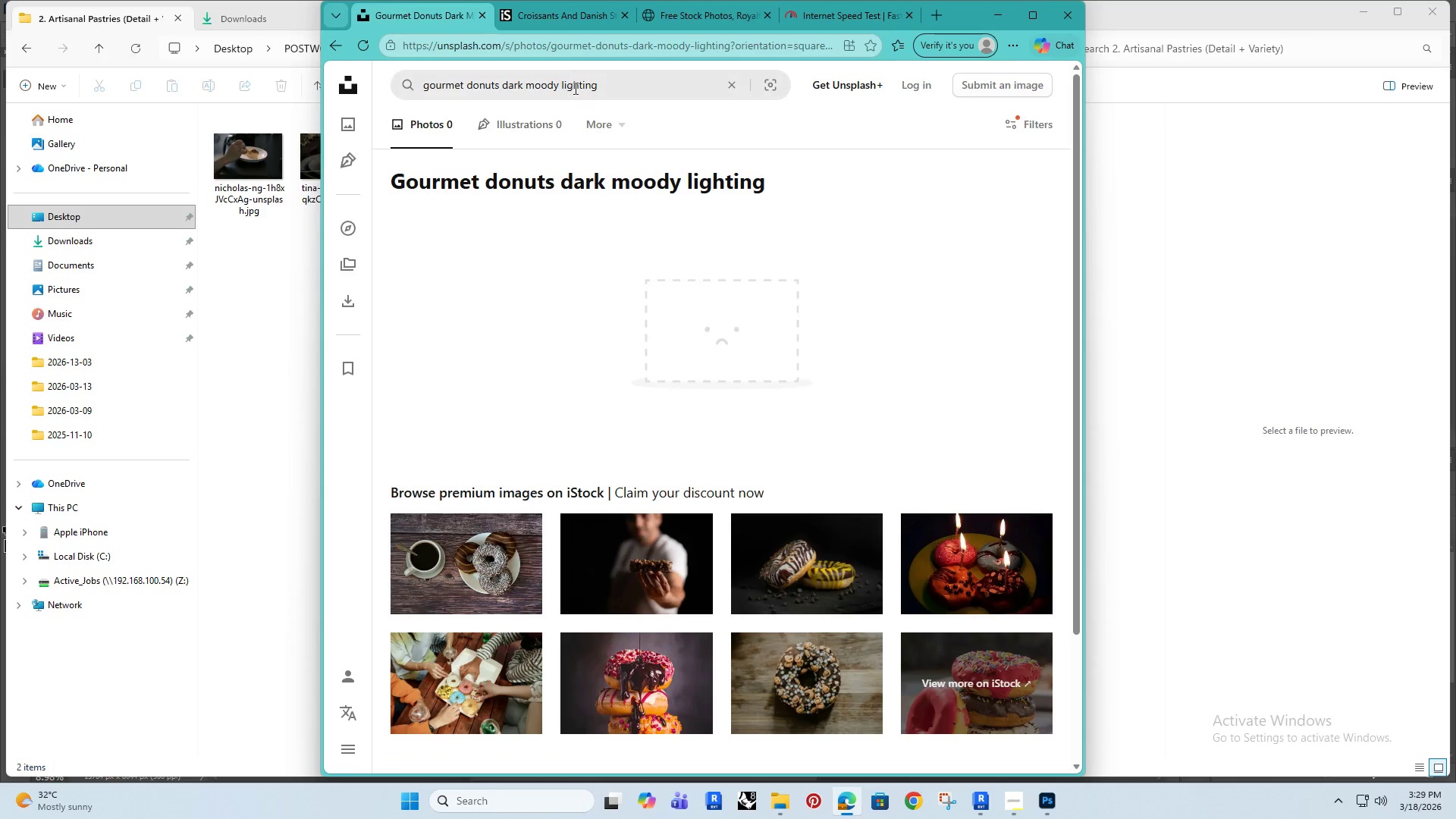 
left_click_drag(start_coordinate=[607, 86], to_coordinate=[529, 101])
 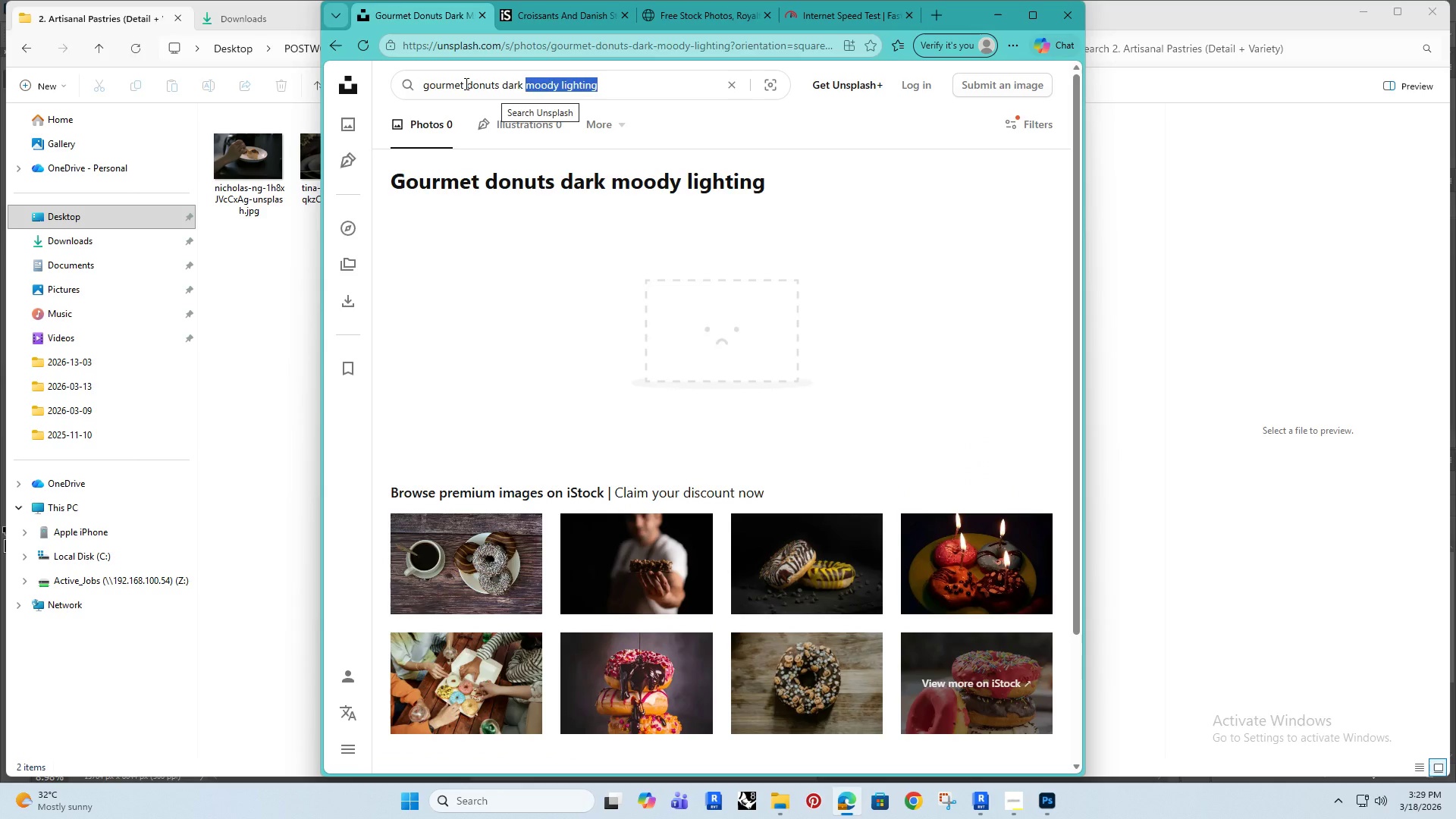 
left_click_drag(start_coordinate=[466, 83], to_coordinate=[410, 89])
 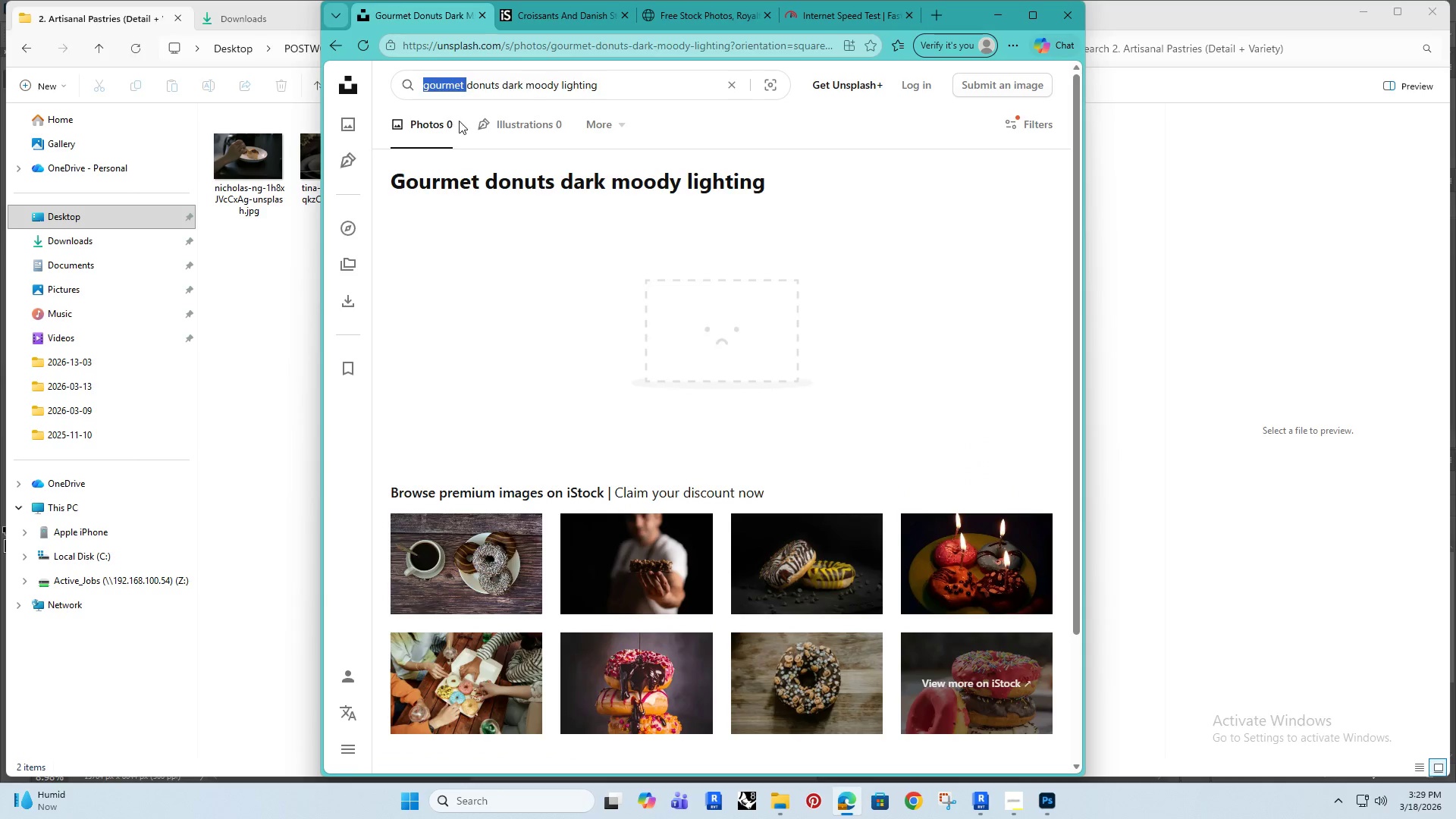 
key(Backspace)